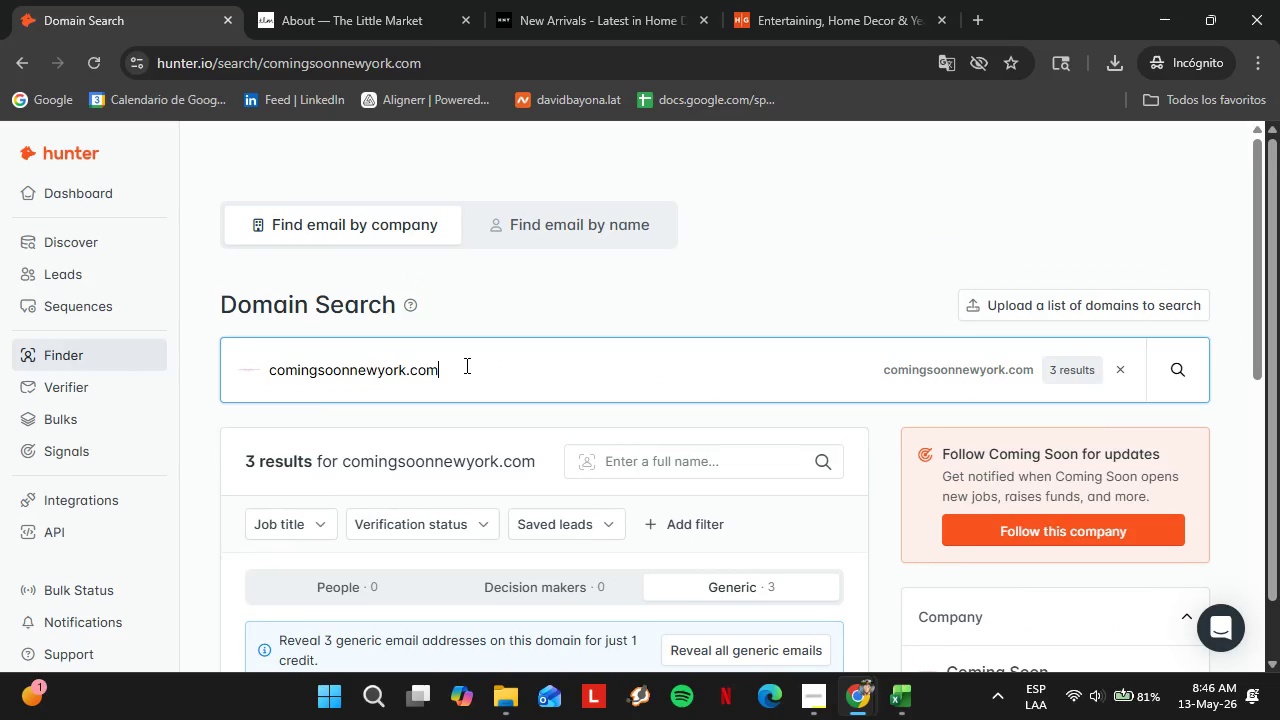 
scroll: coordinate [490, 372], scroll_direction: none, amount: 0.0
 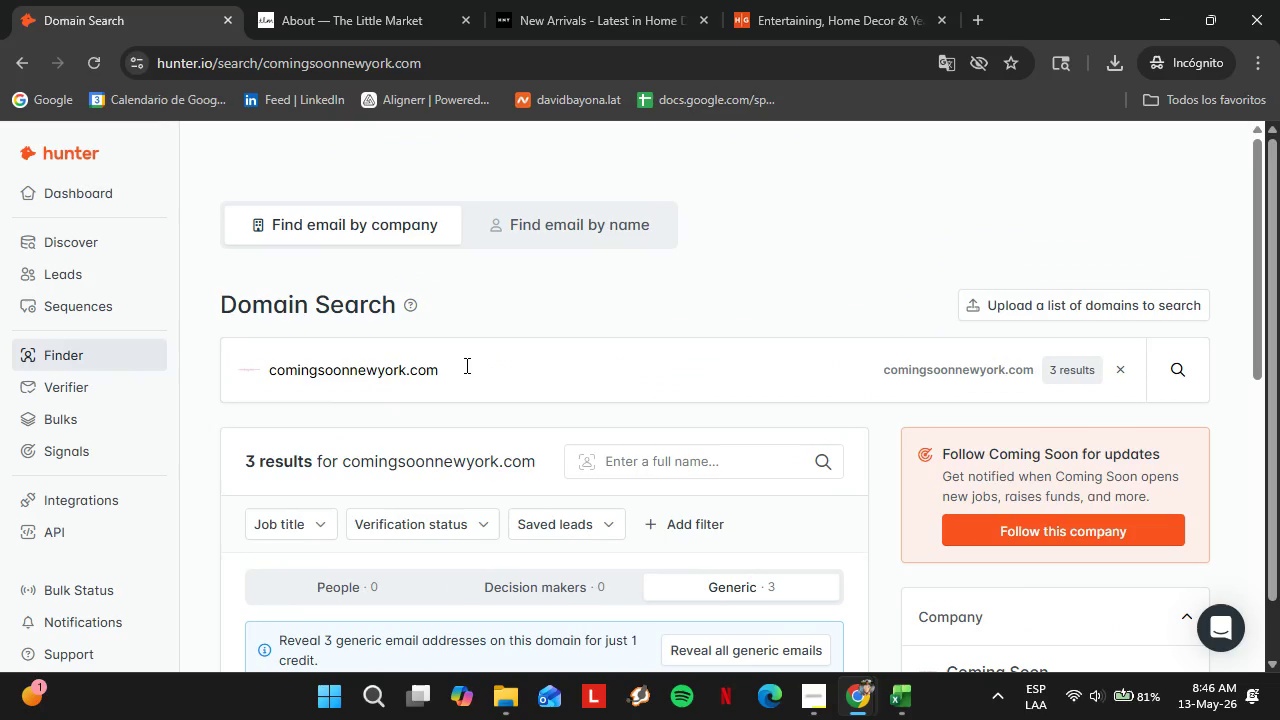 
double_click([465, 365])
 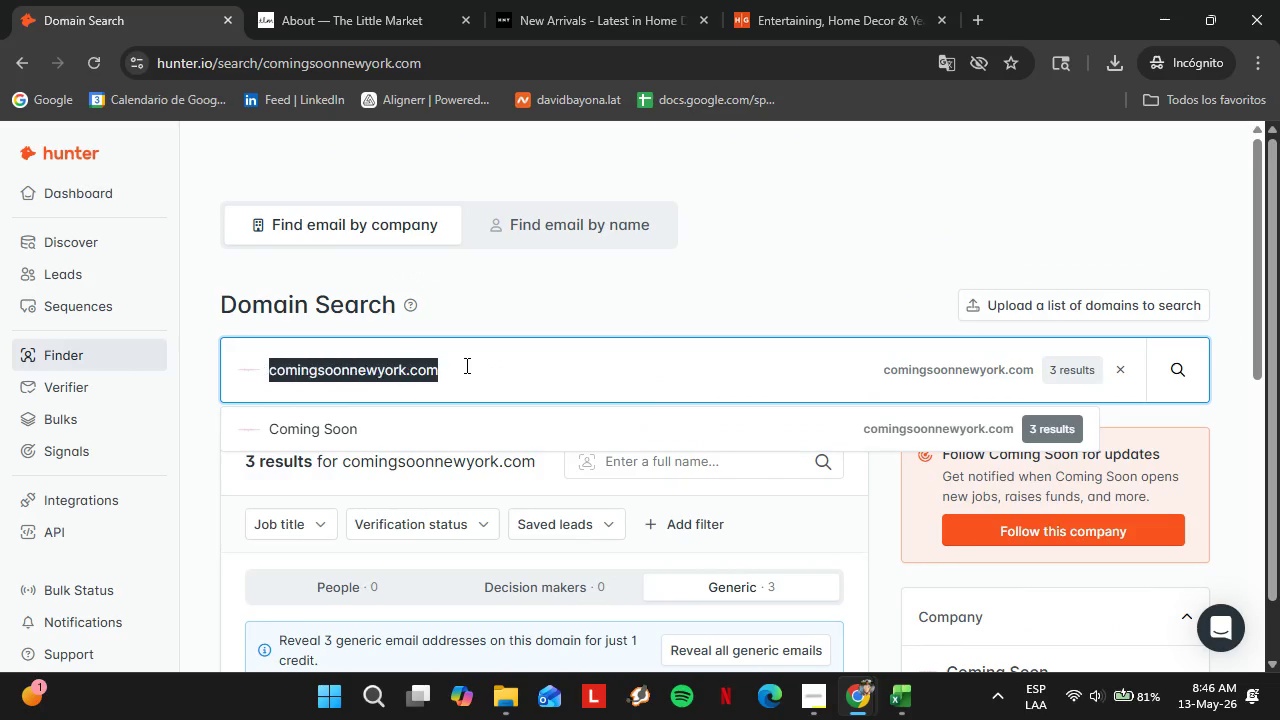 
triple_click([465, 365])
 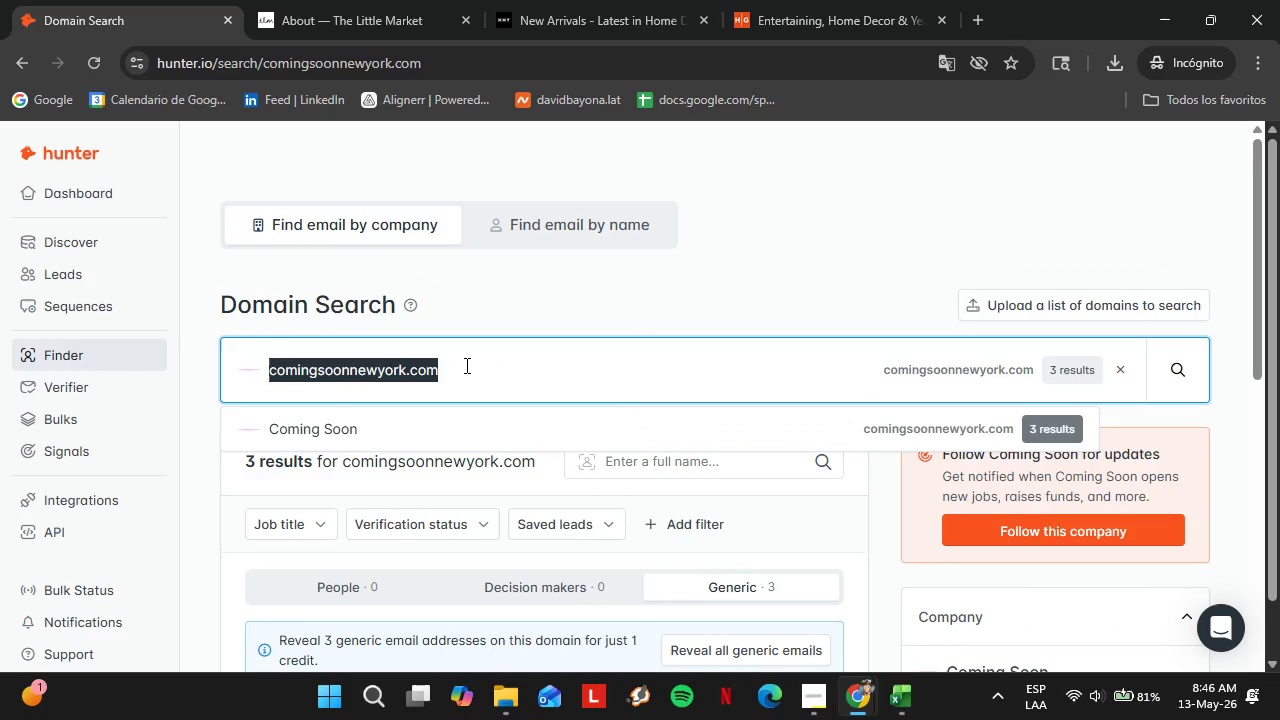 
type(goodeeworl)
 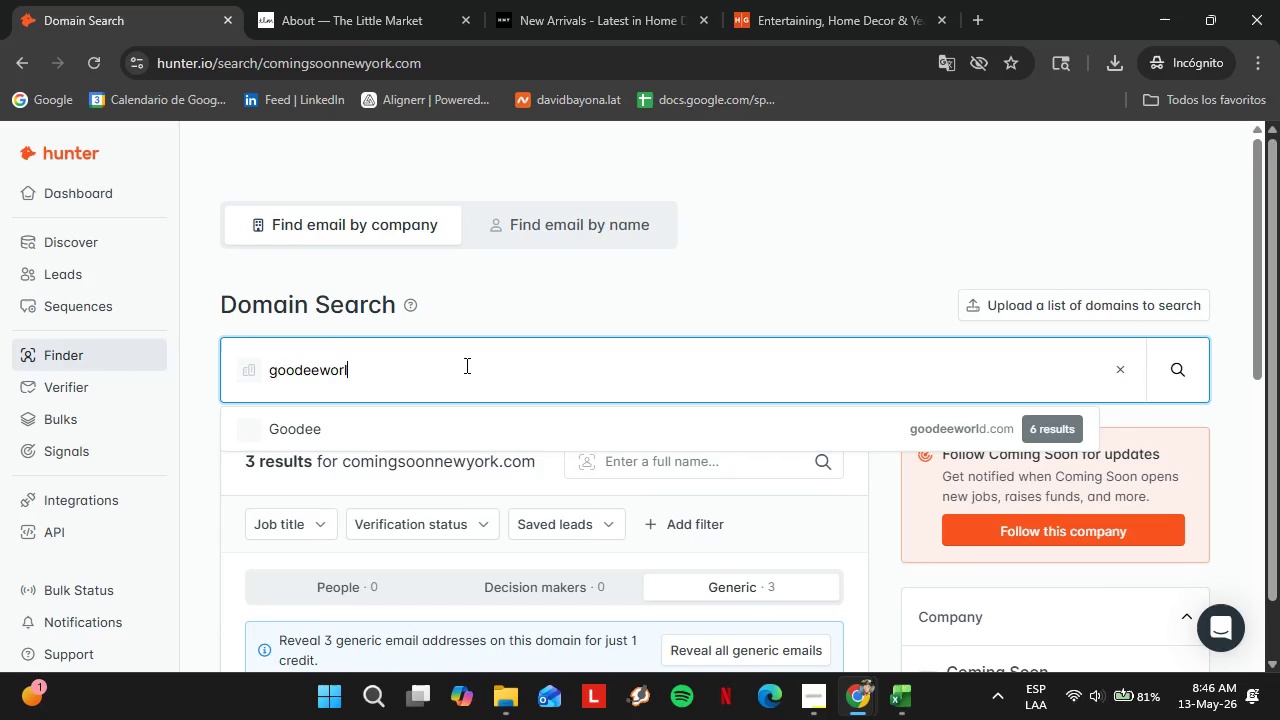 
key(ArrowDown)
 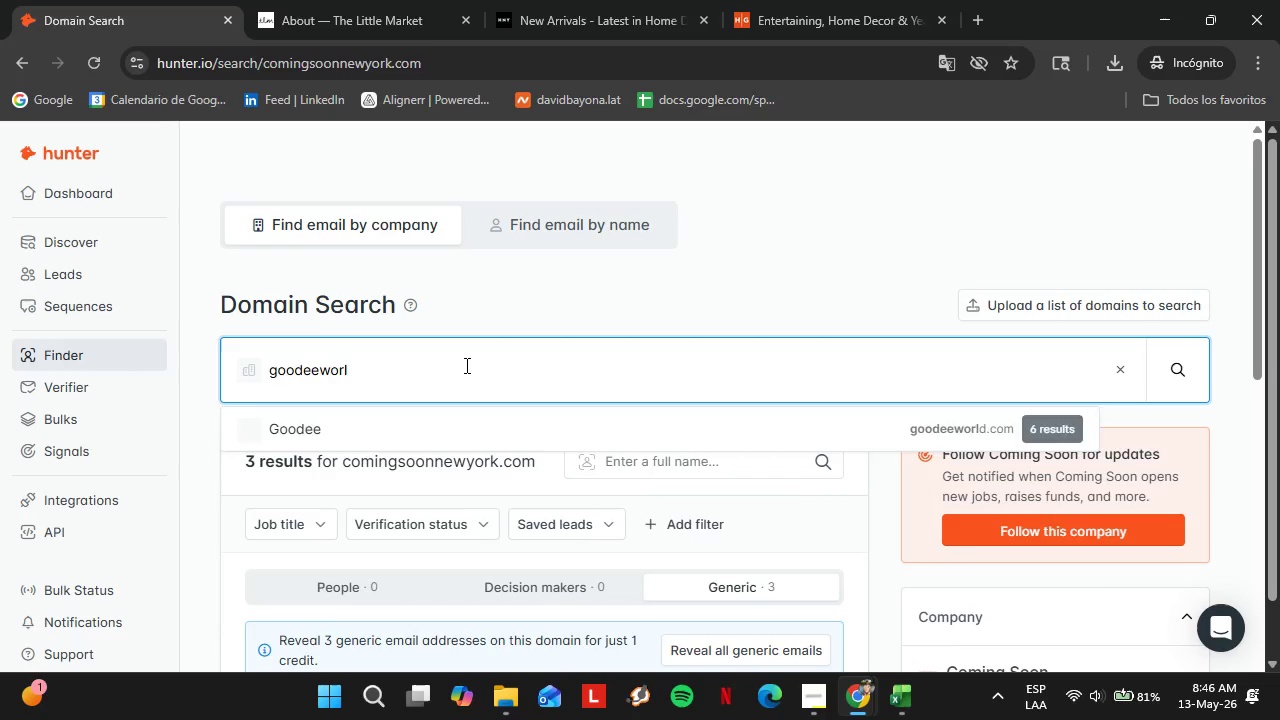 
key(Enter)
 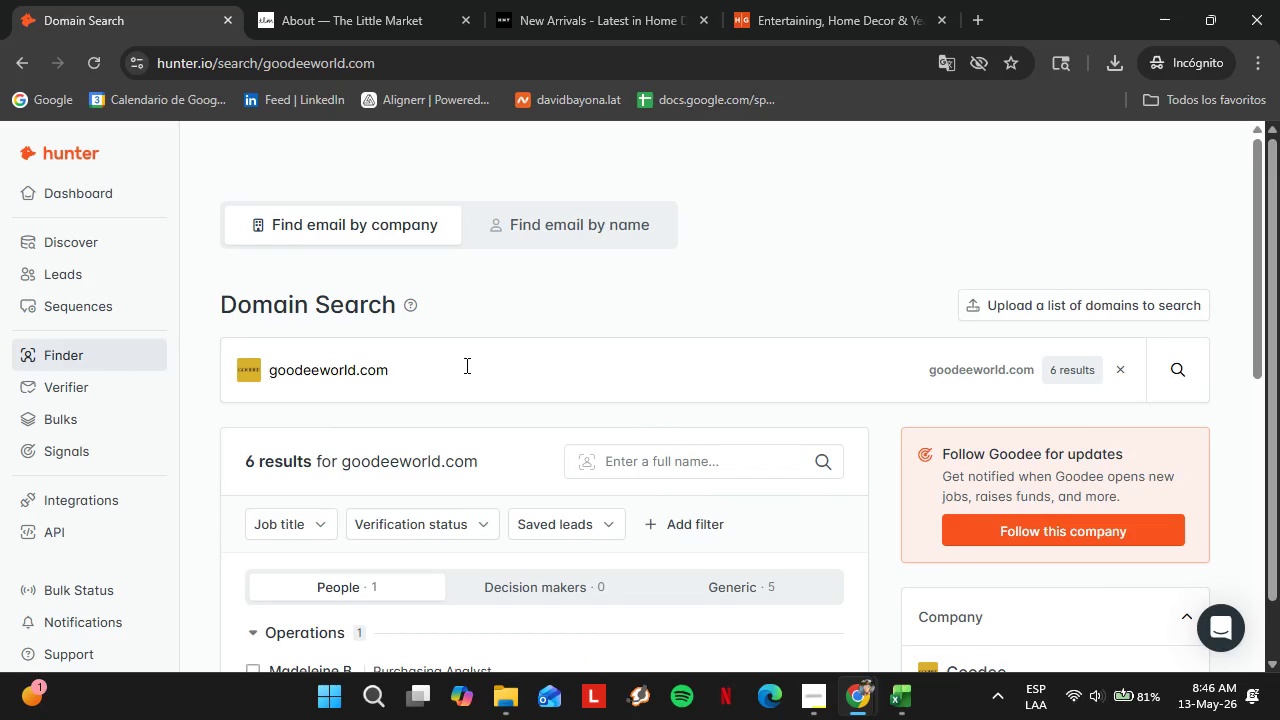 
scroll: coordinate [465, 365], scroll_direction: down, amount: 1.0
 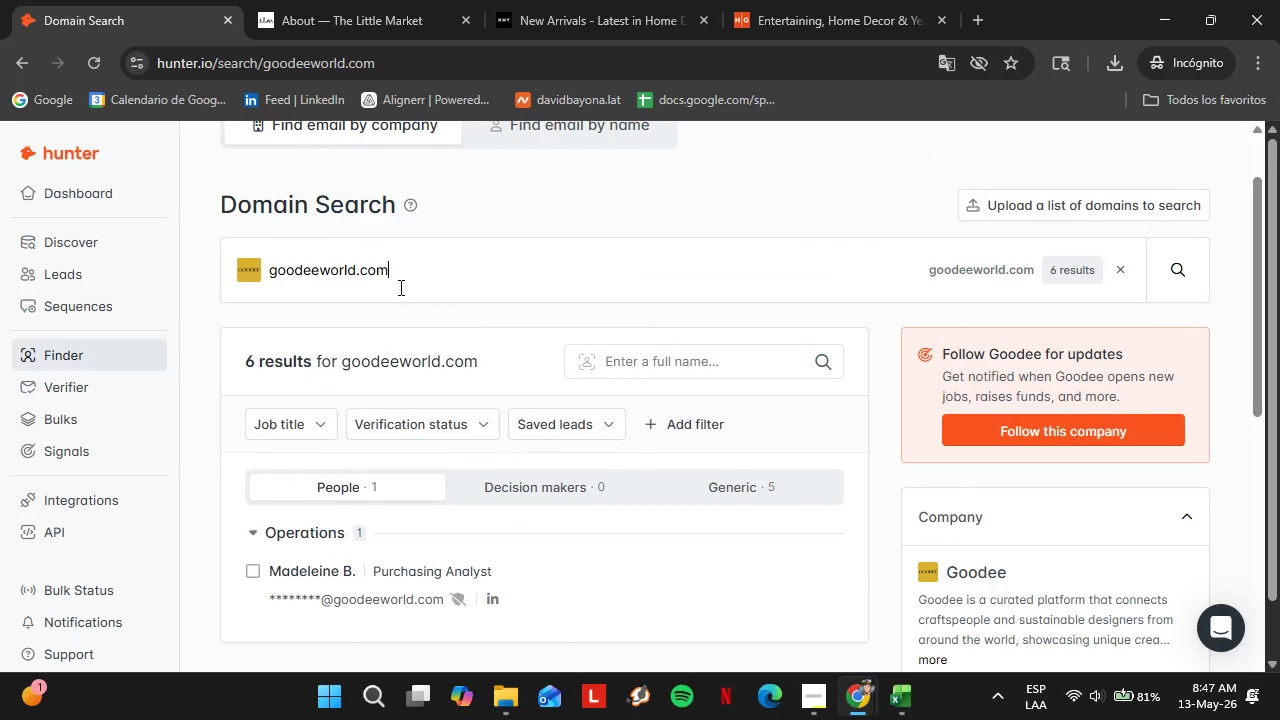 
double_click([399, 287])
 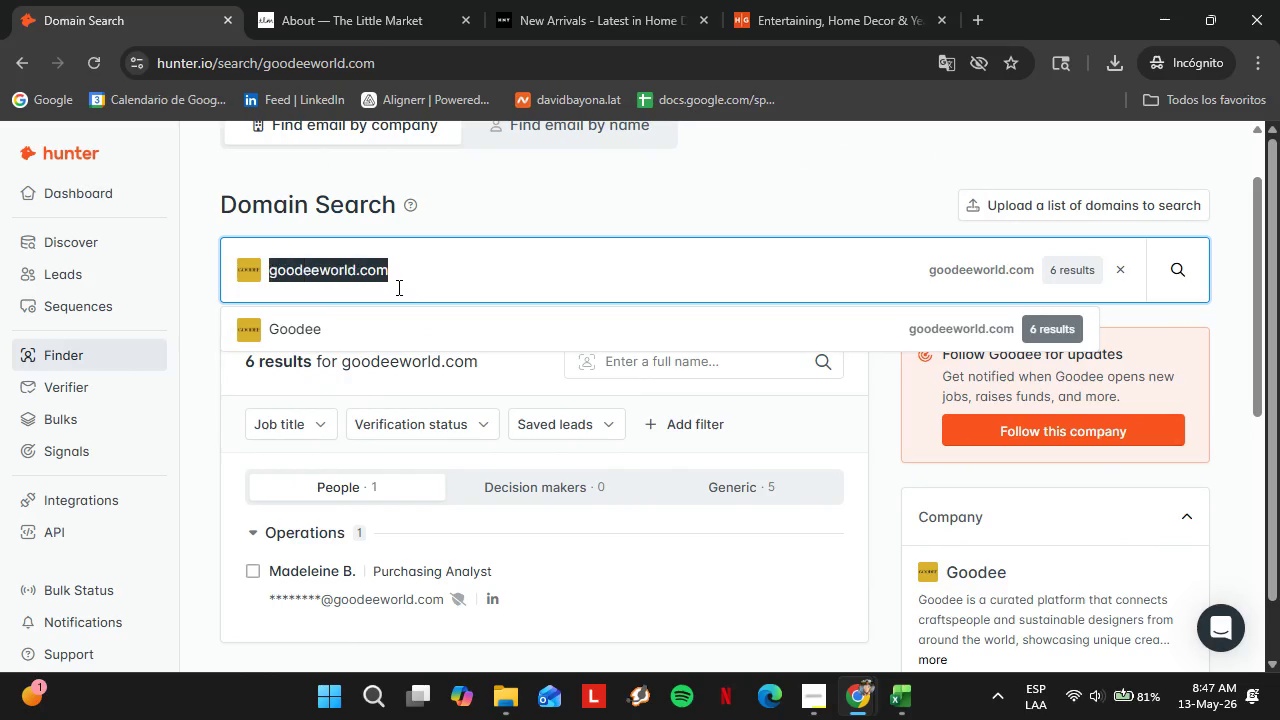 
triple_click([397, 287])
 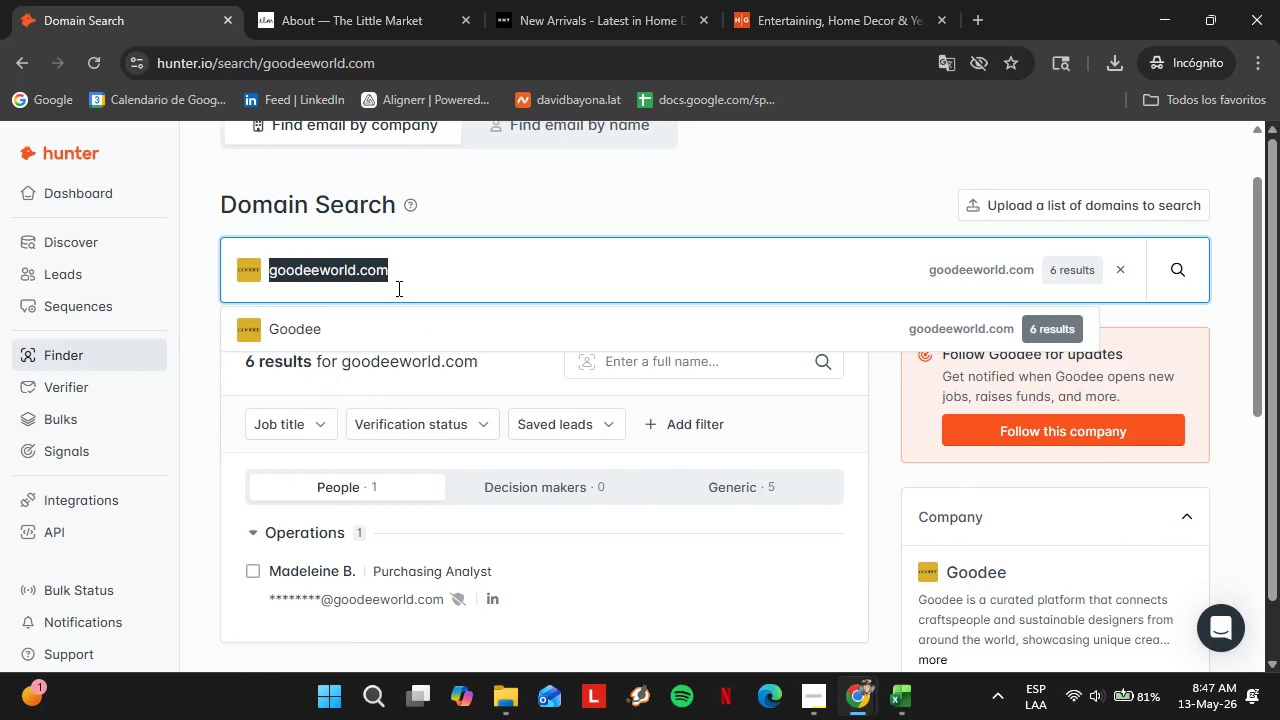 
type(nickeu)
key(Backspace)
type(ykehoe)
 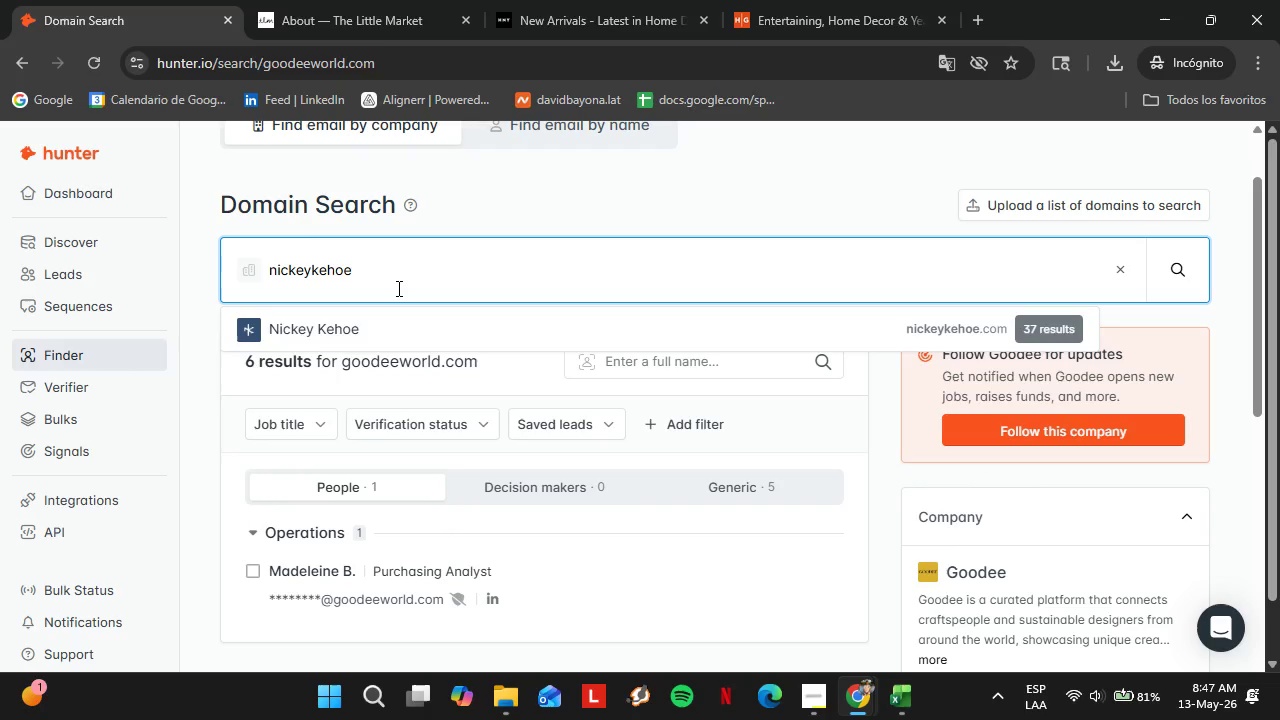 
key(ArrowDown)
 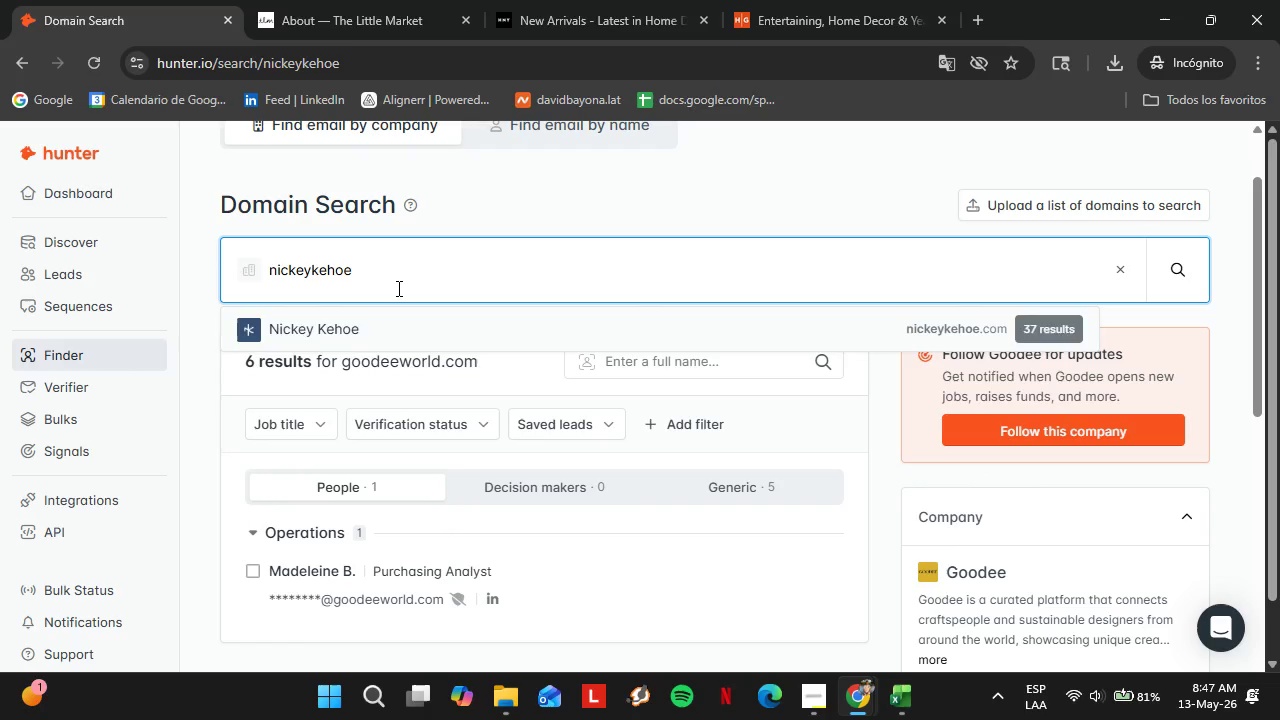 
key(Enter)
 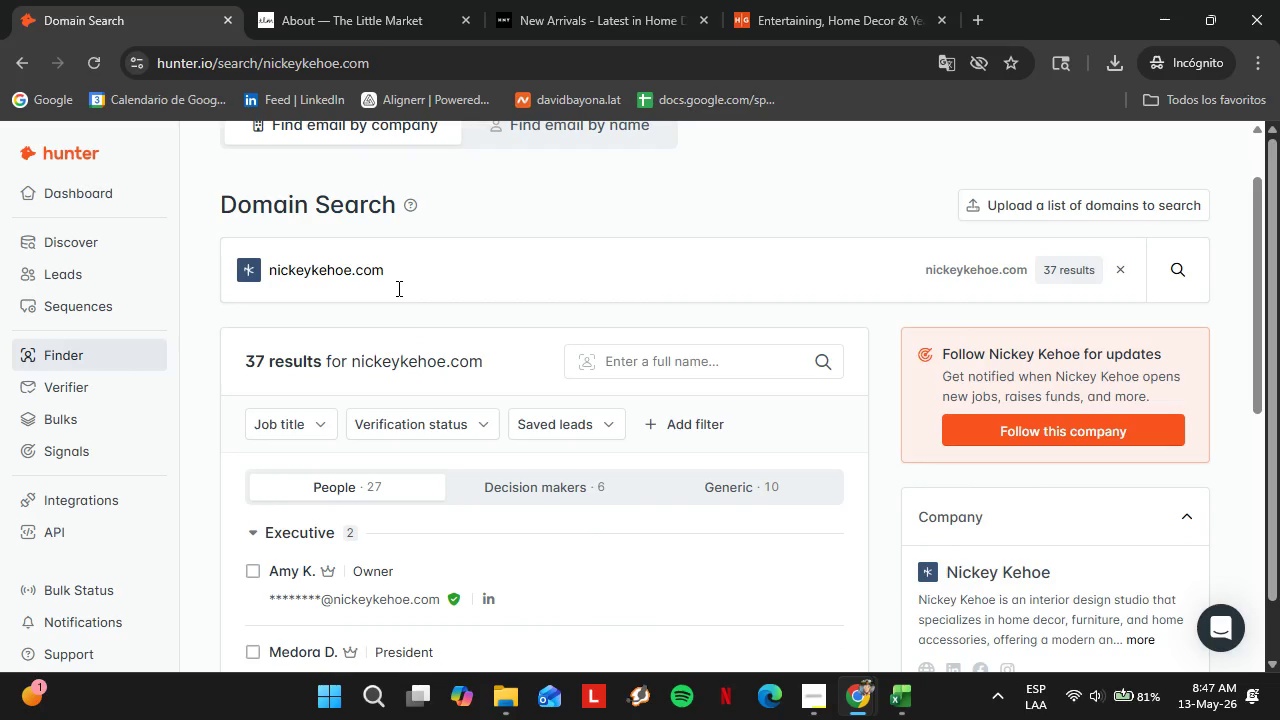 
scroll: coordinate [595, 419], scroll_direction: down, amount: 2.0
 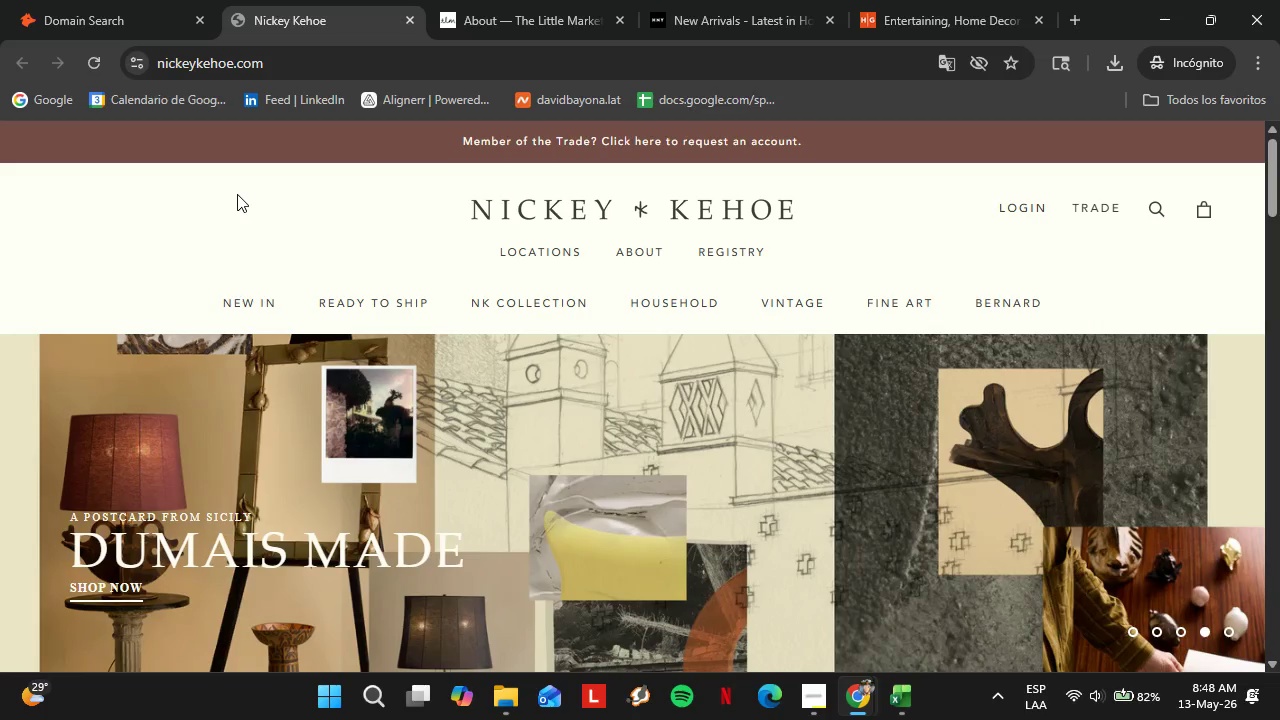 
wait(66.31)
 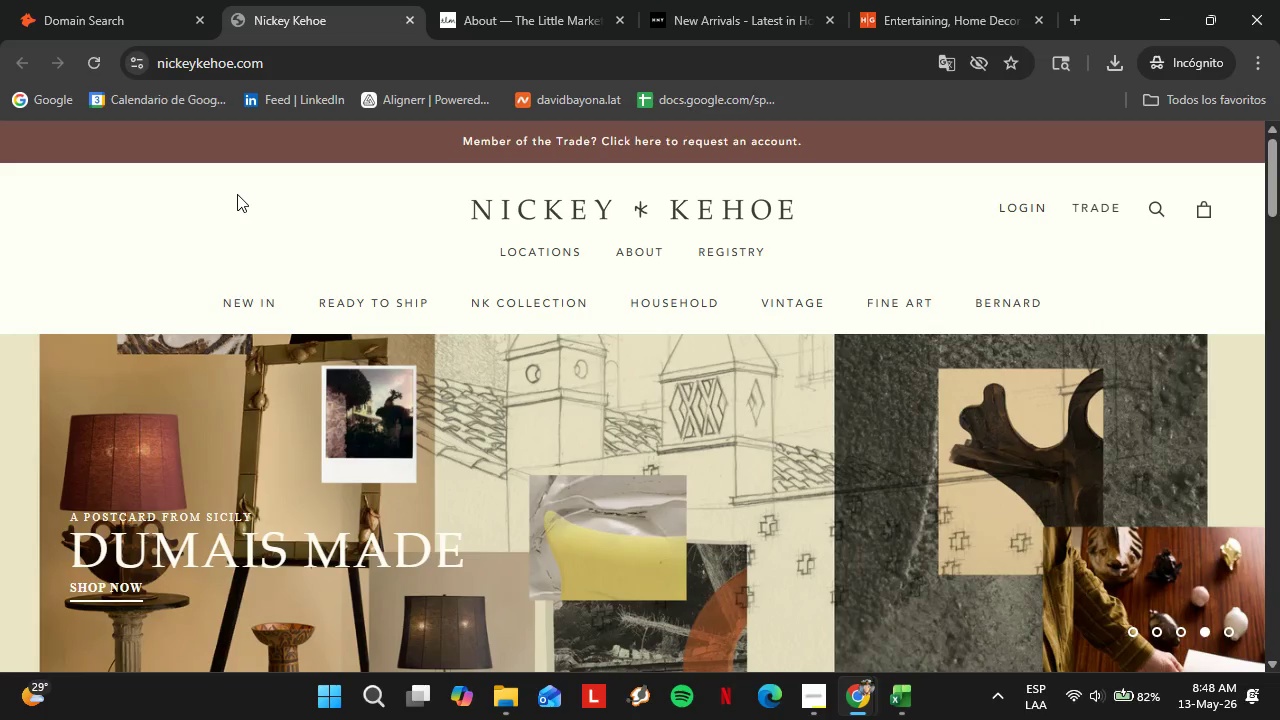 
scroll: coordinate [515, 382], scroll_direction: down, amount: 1.0
 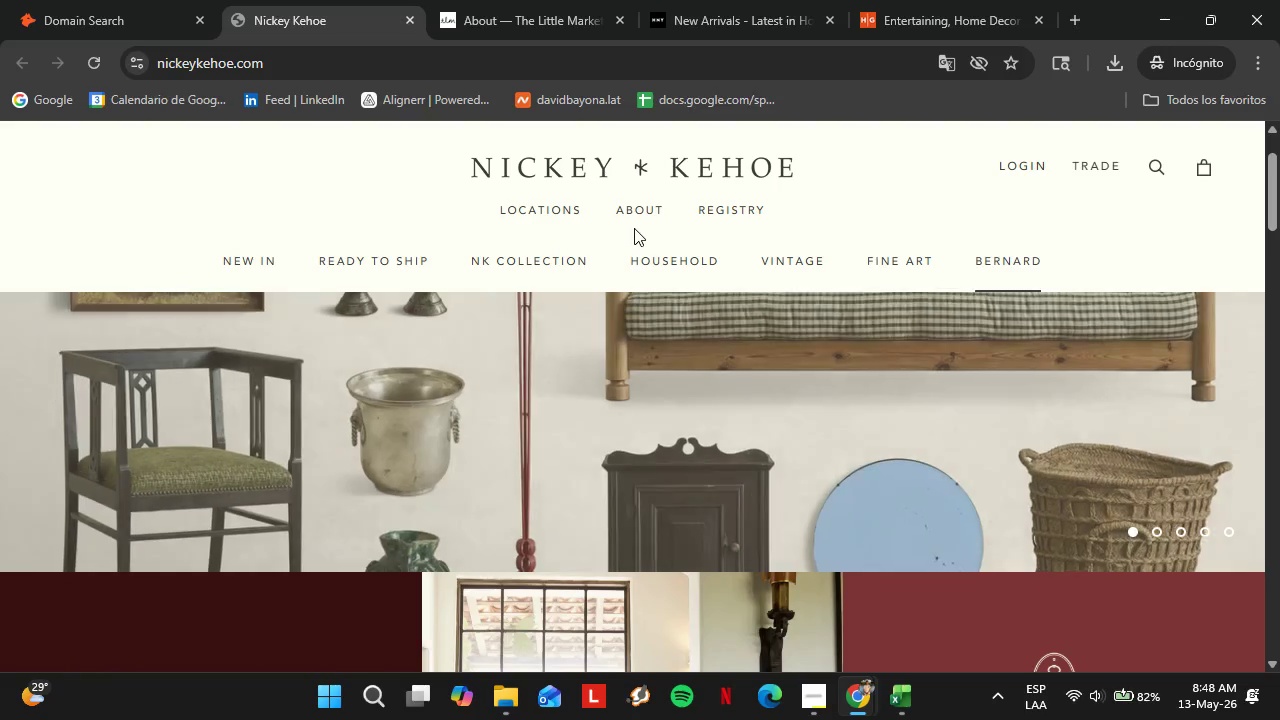 
left_click([633, 203])
 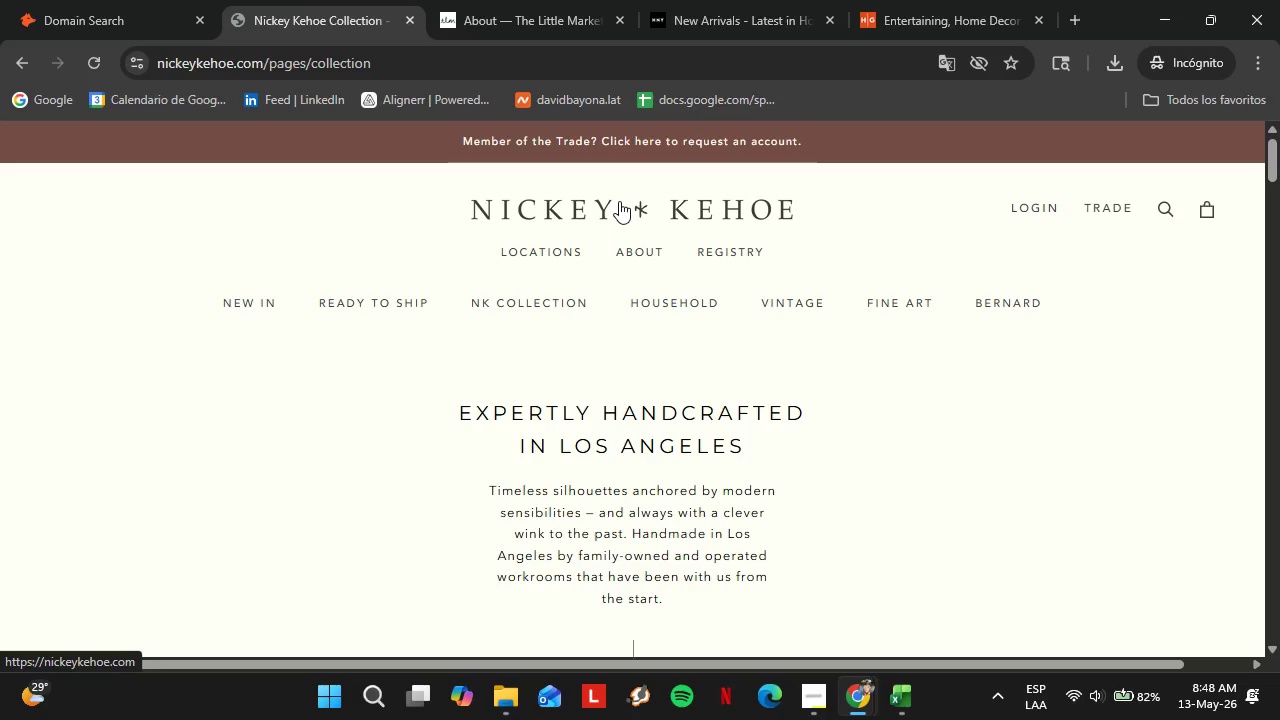 
wait(13.53)
 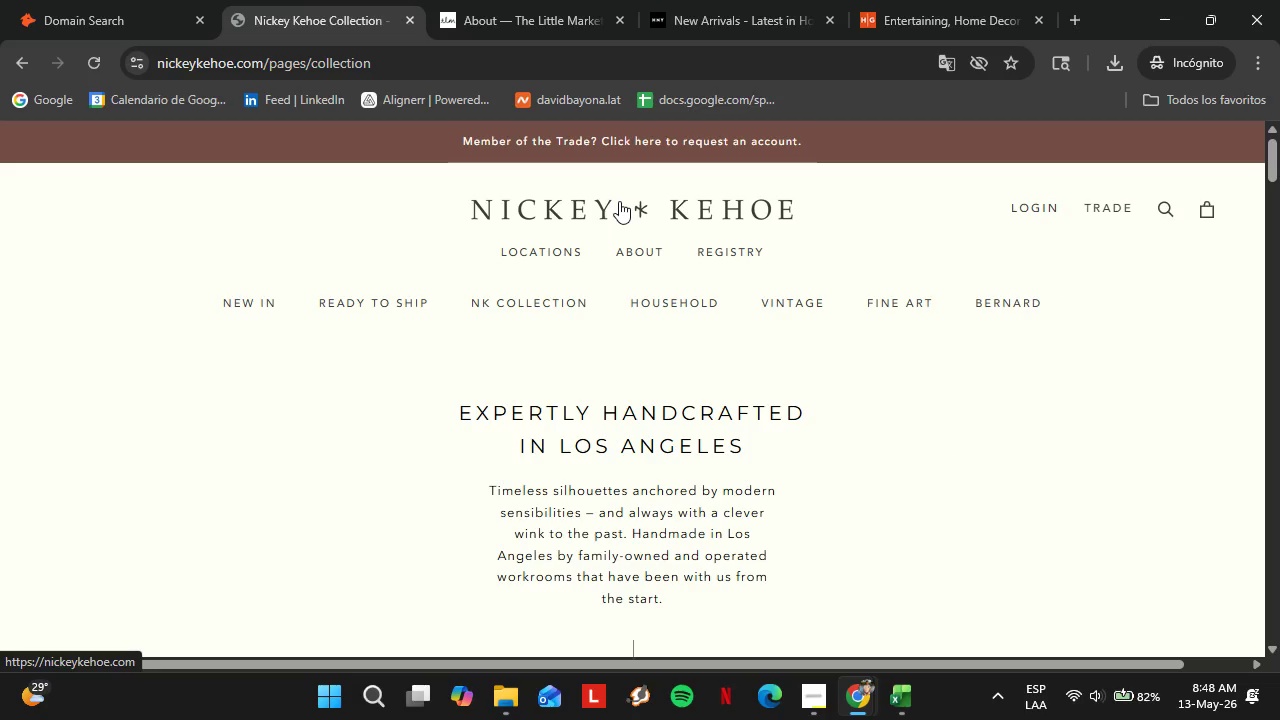 
mouse_move([662, 321])
 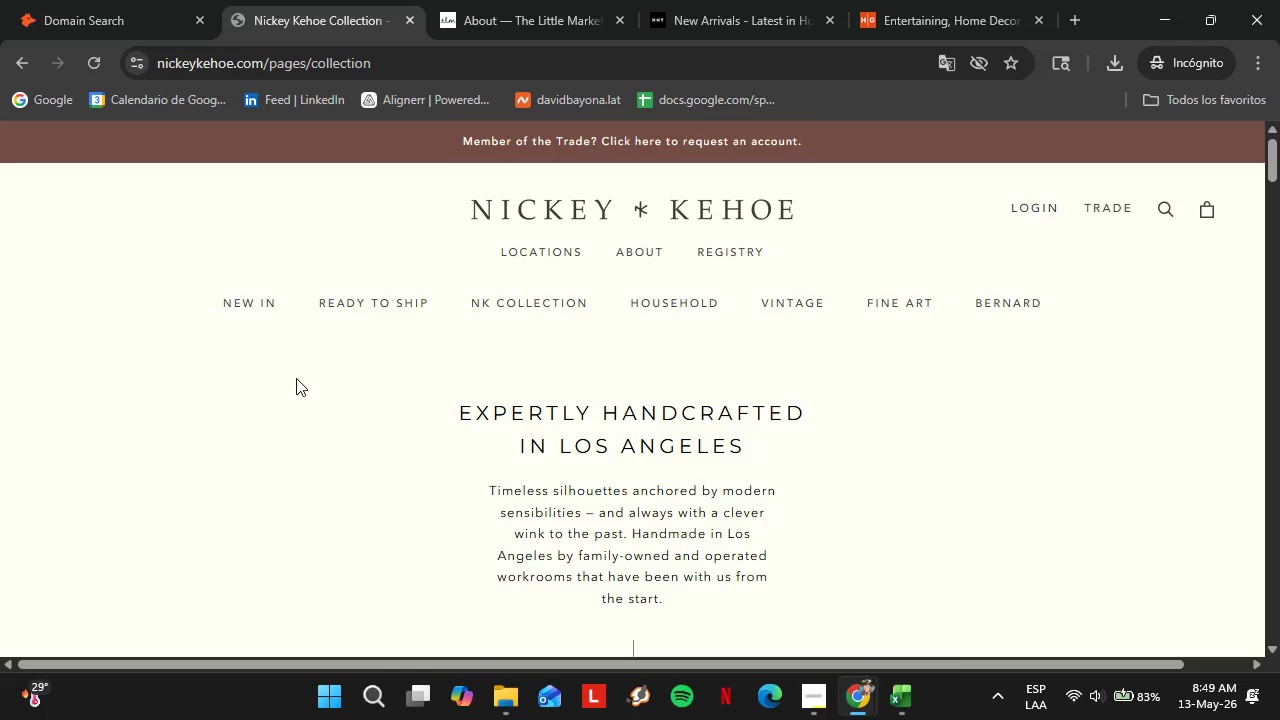 
wait(52.06)
 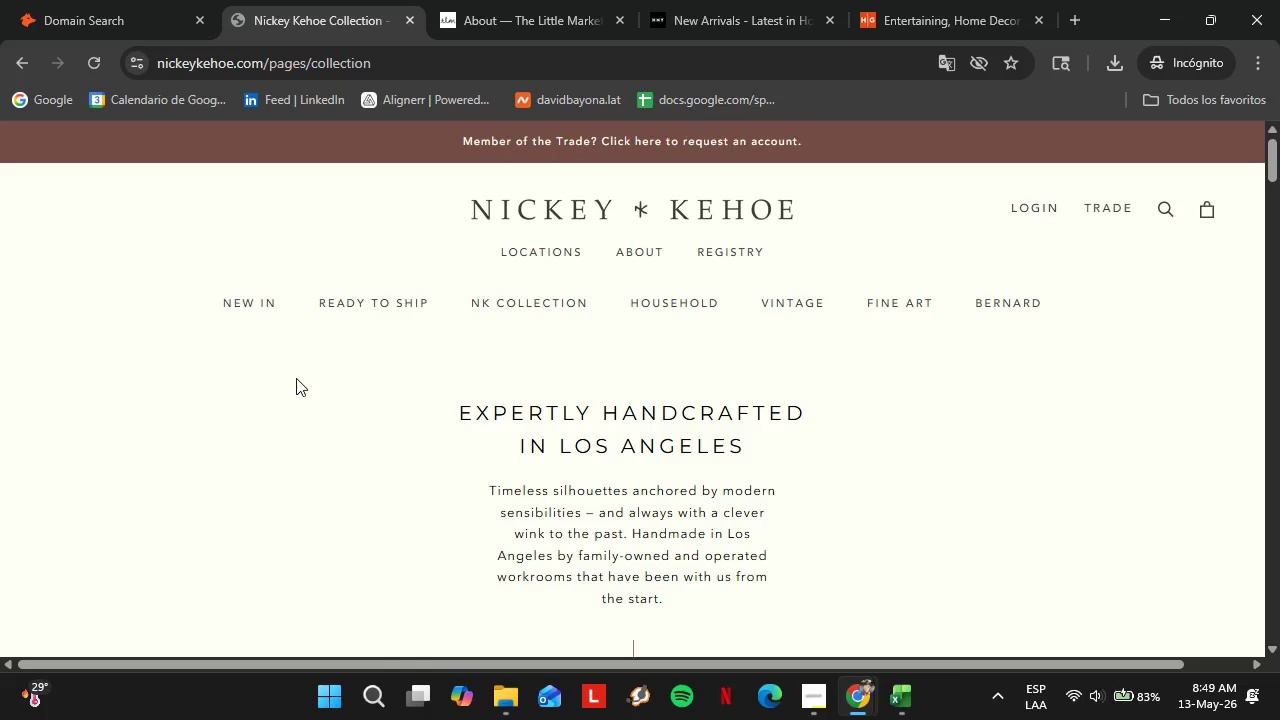 
scroll: coordinate [620, 454], scroll_direction: down, amount: 7.0
 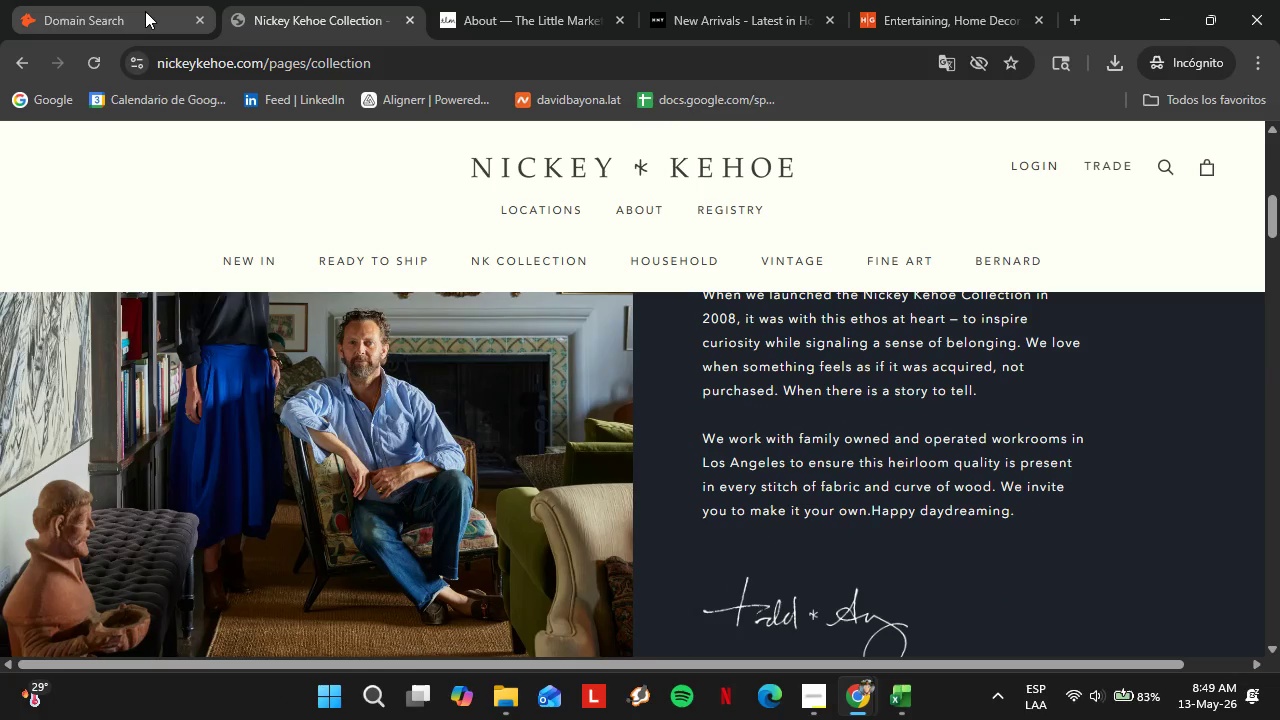 
left_click([145, 11])
 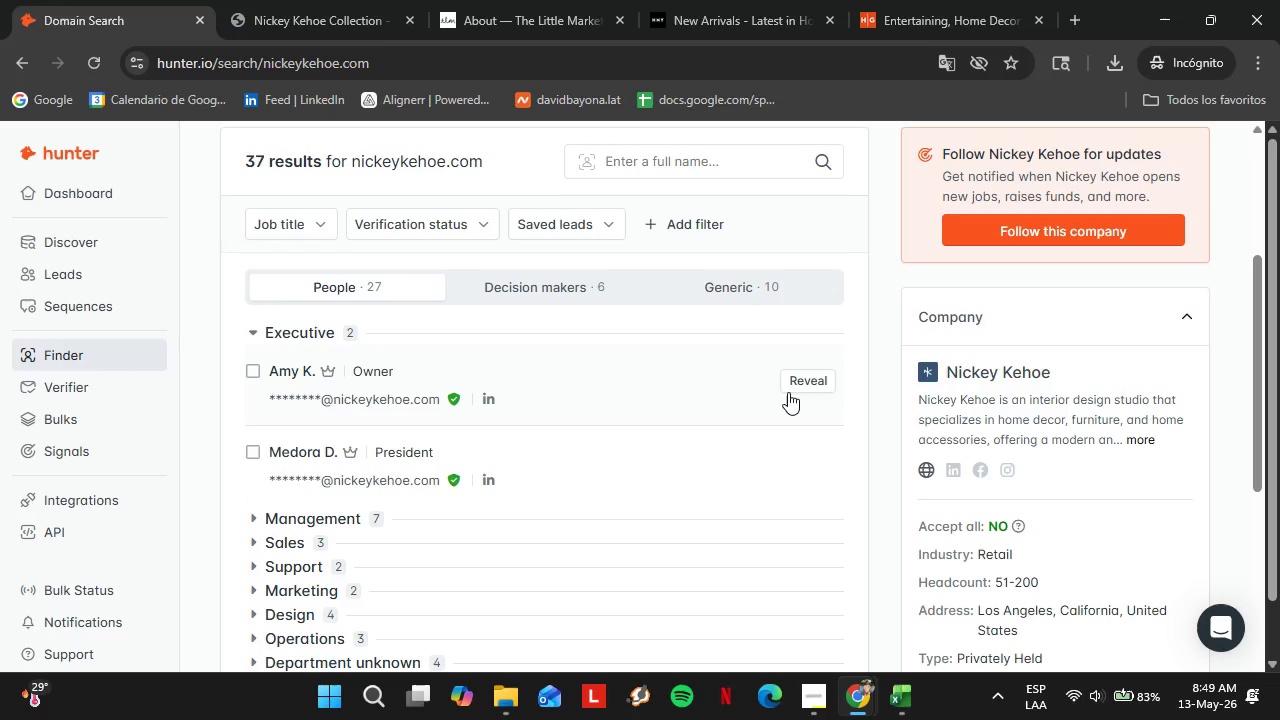 
left_click([811, 385])
 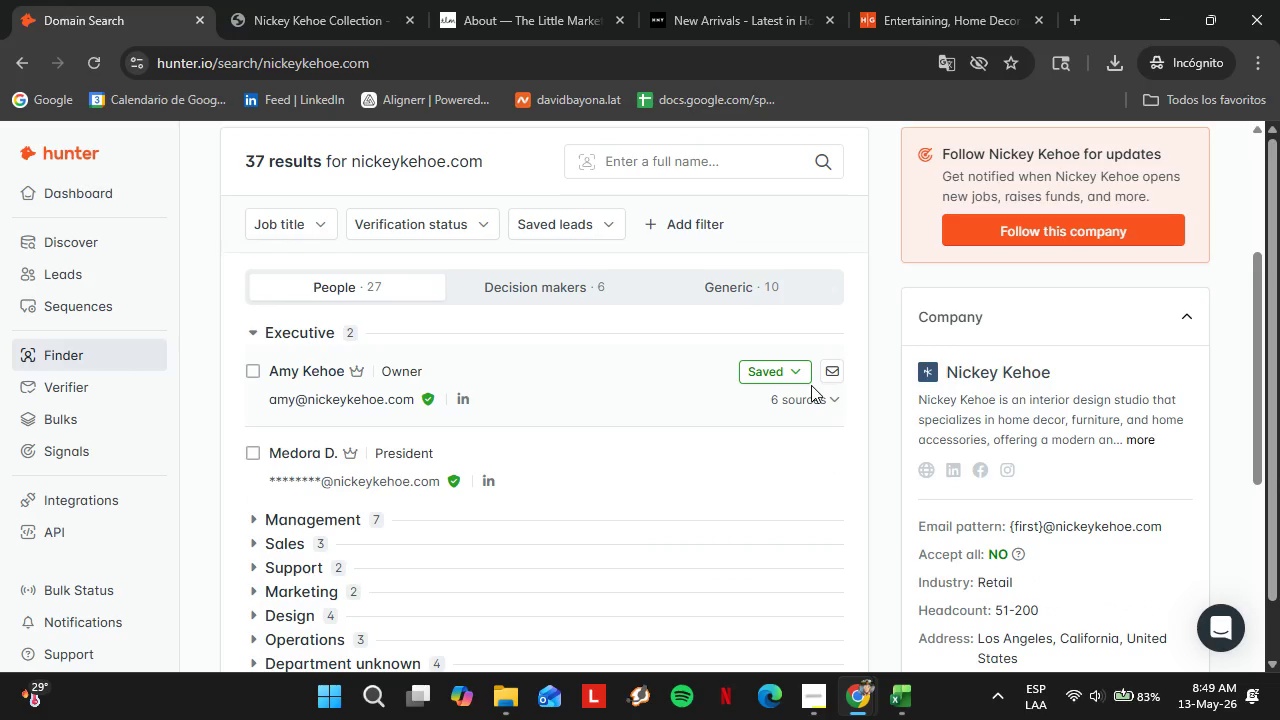 
wait(17.05)
 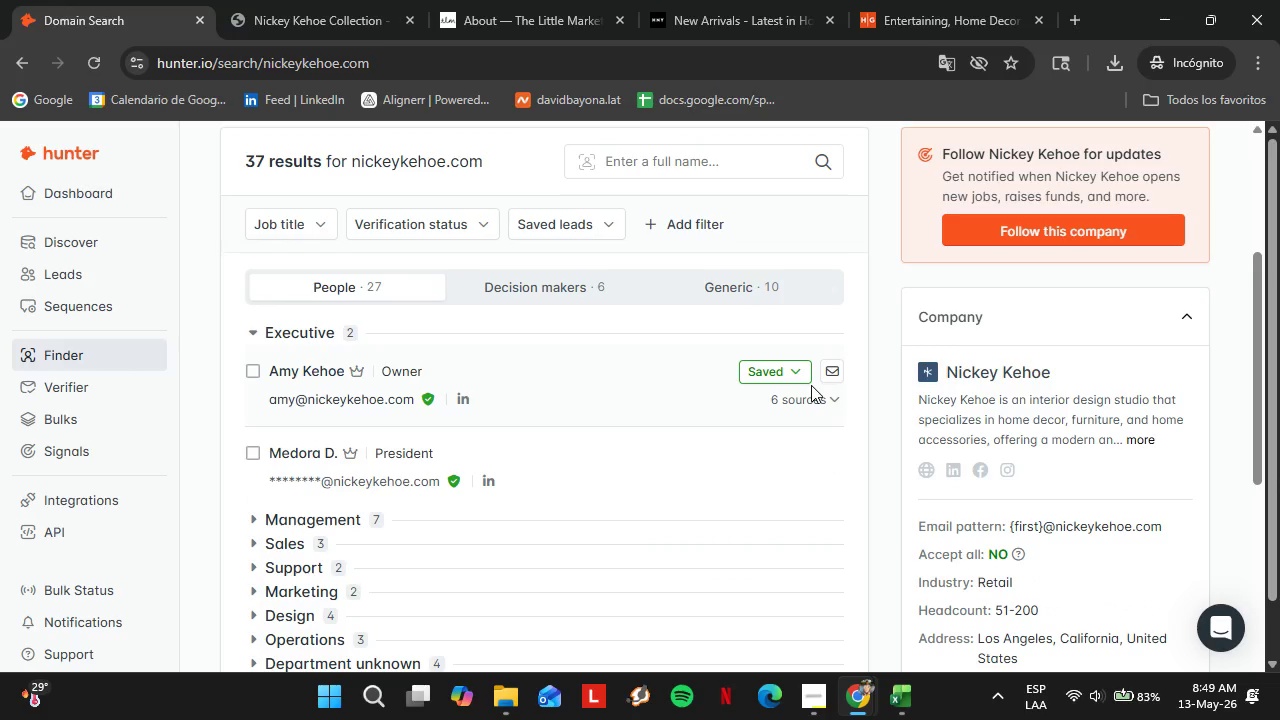 
left_click([777, 372])
 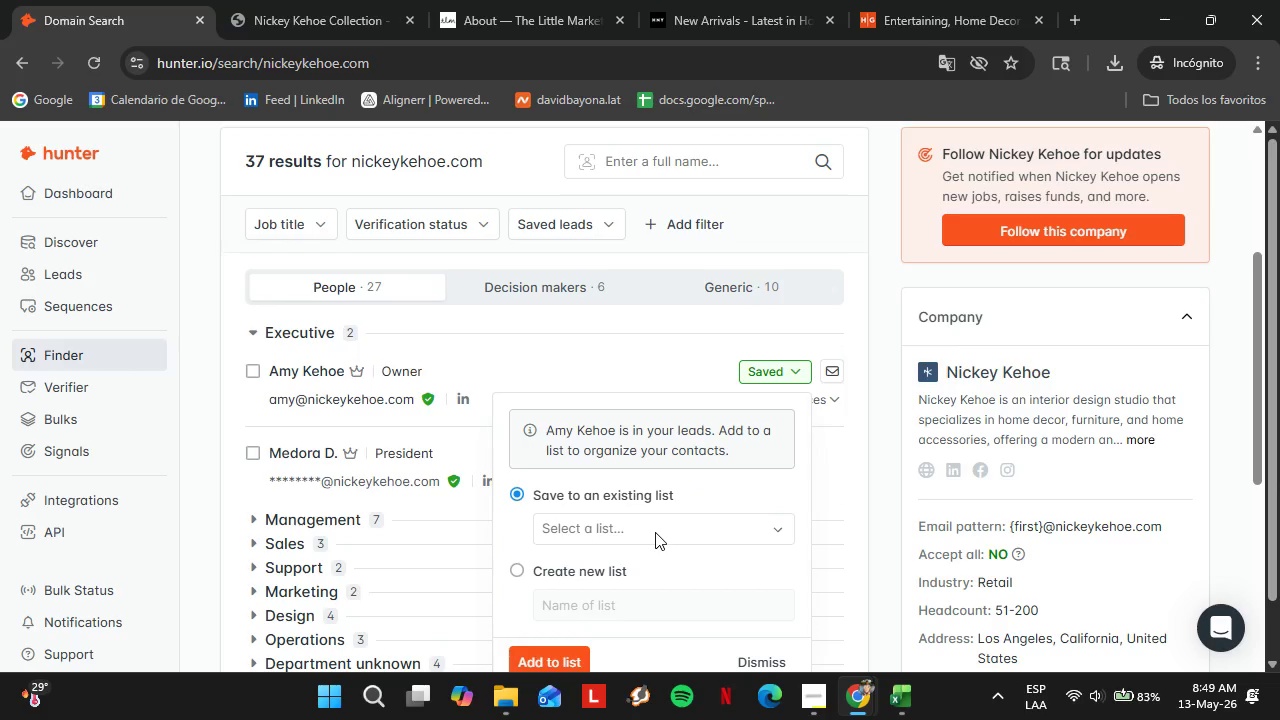 
left_click([654, 532])
 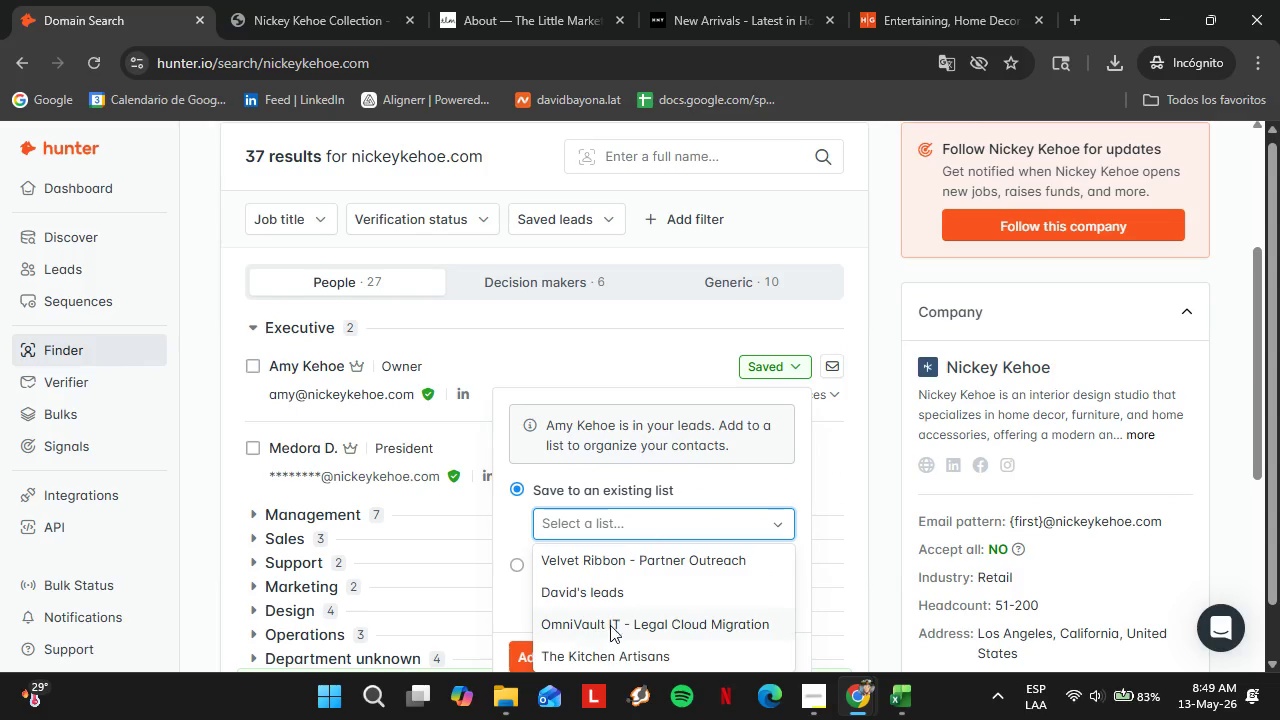 
scroll: coordinate [650, 575], scroll_direction: down, amount: 4.0
 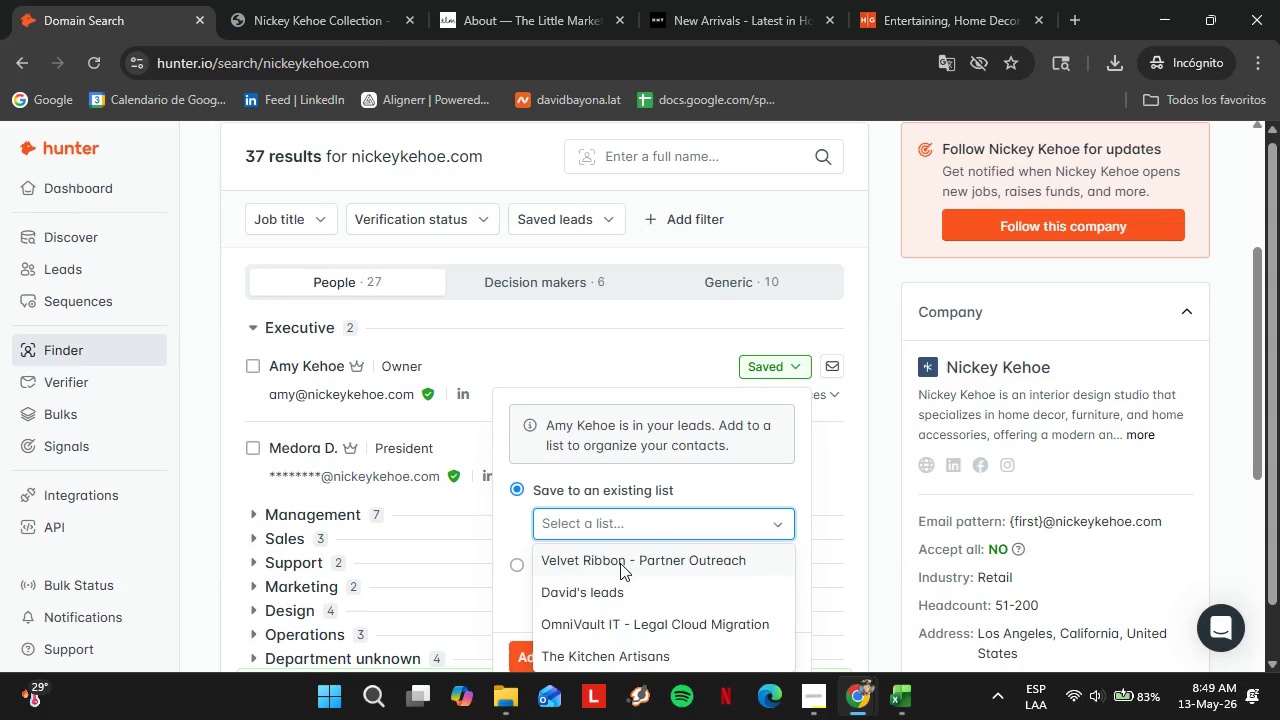 
left_click([620, 563])
 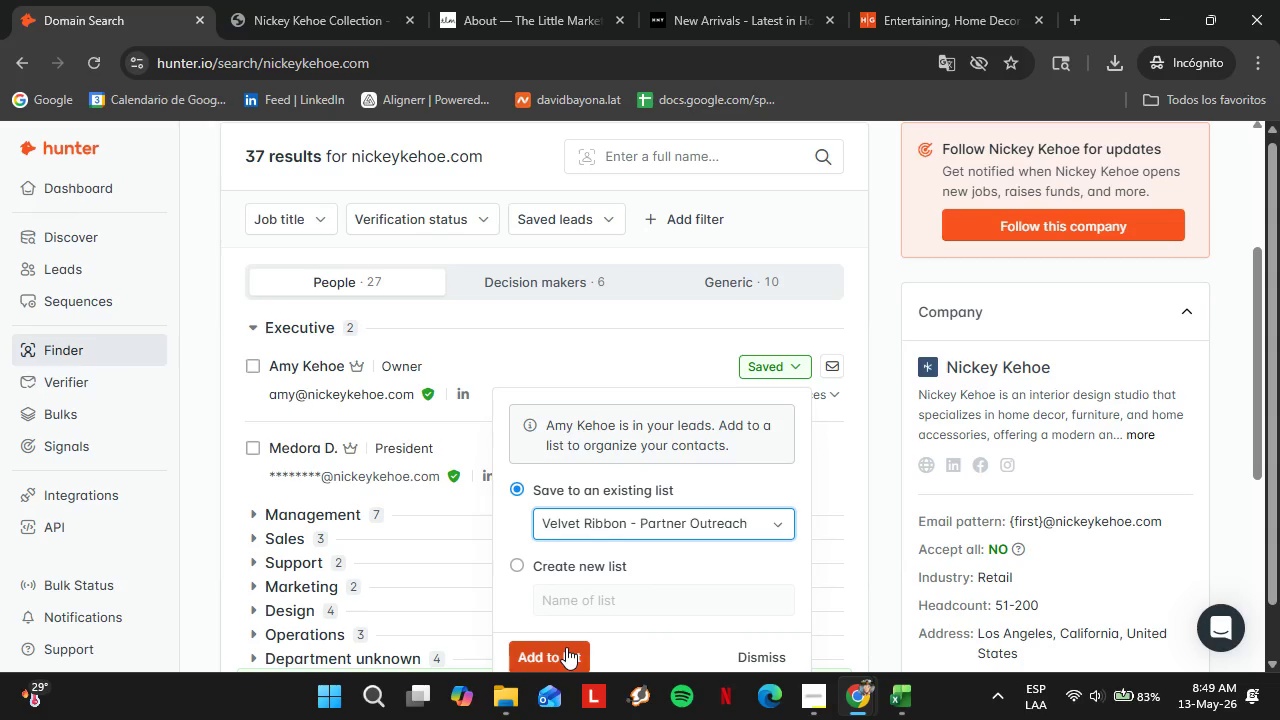 
left_click([566, 647])
 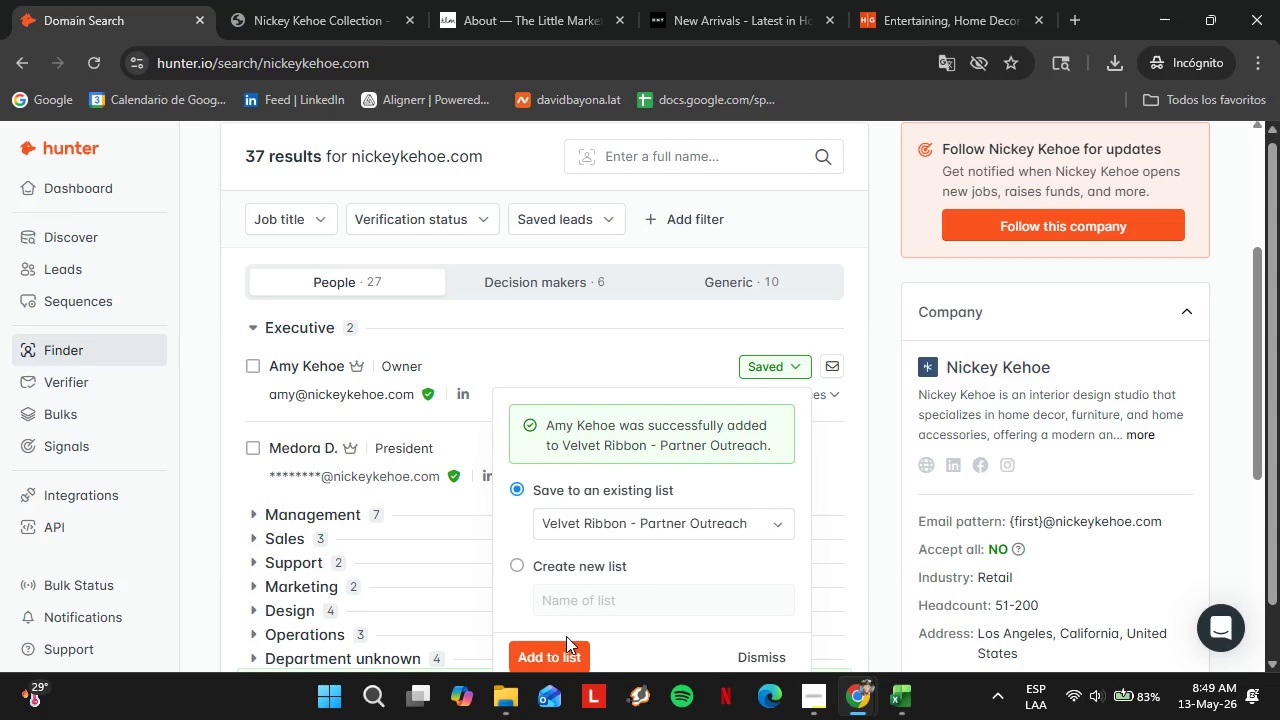 
scroll: coordinate [799, 543], scroll_direction: down, amount: 2.0
 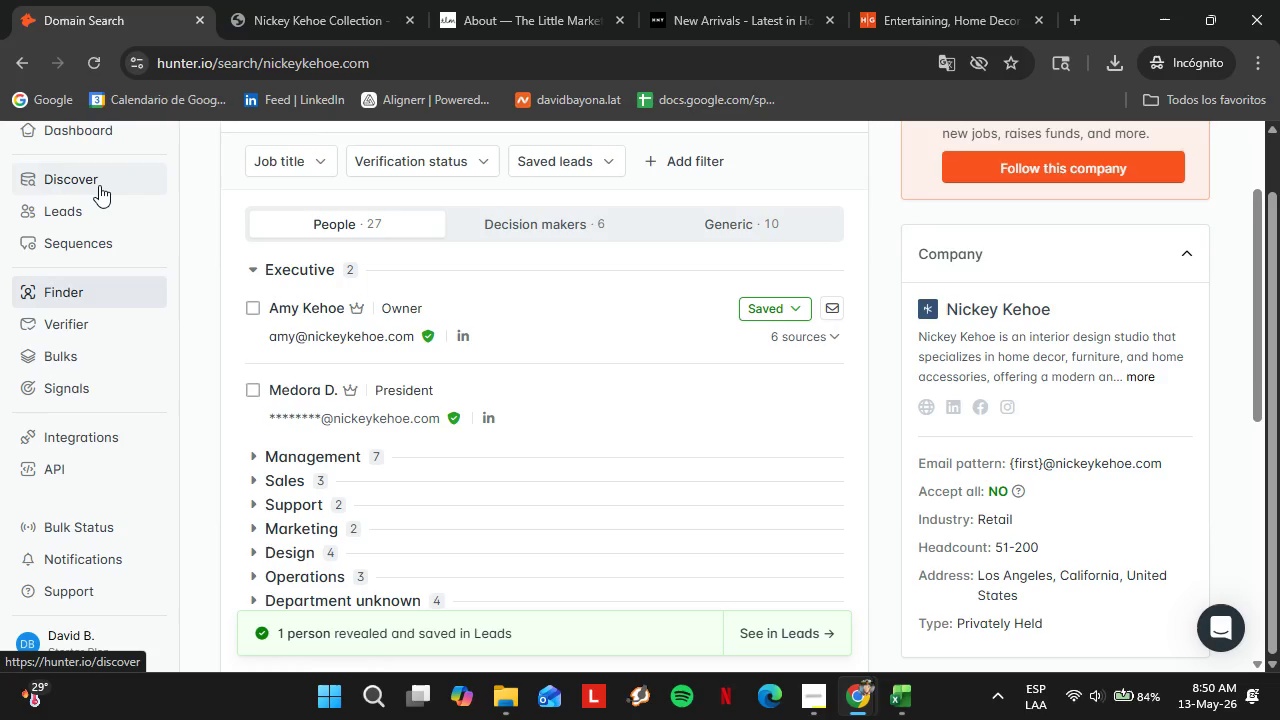 
wait(17.47)
 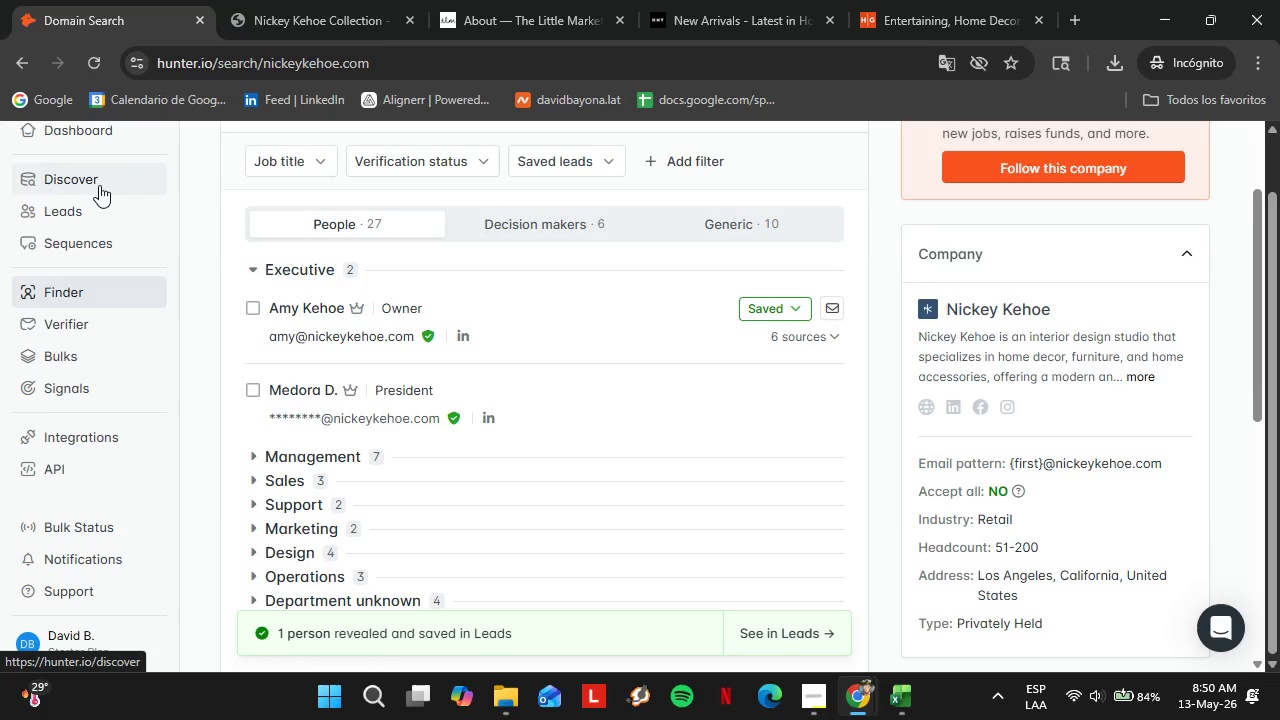 
left_click([56, 213])
 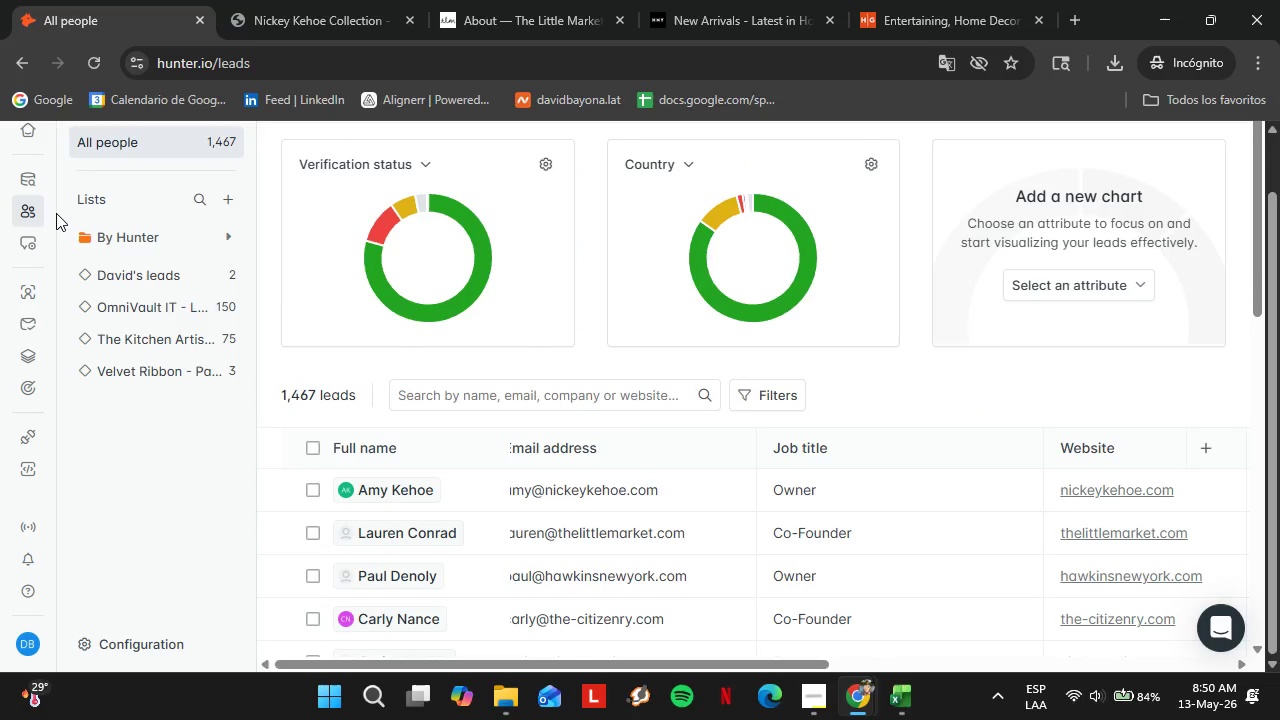 
wait(16.58)
 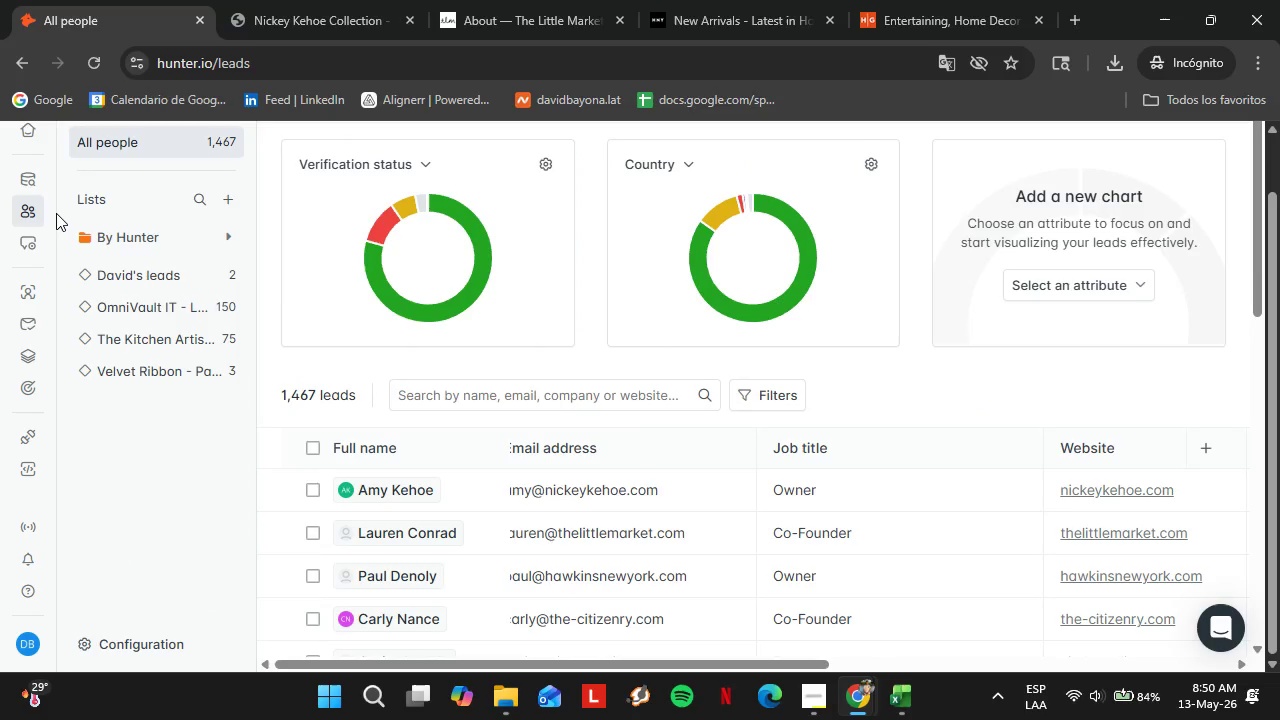 
left_click([201, 374])
 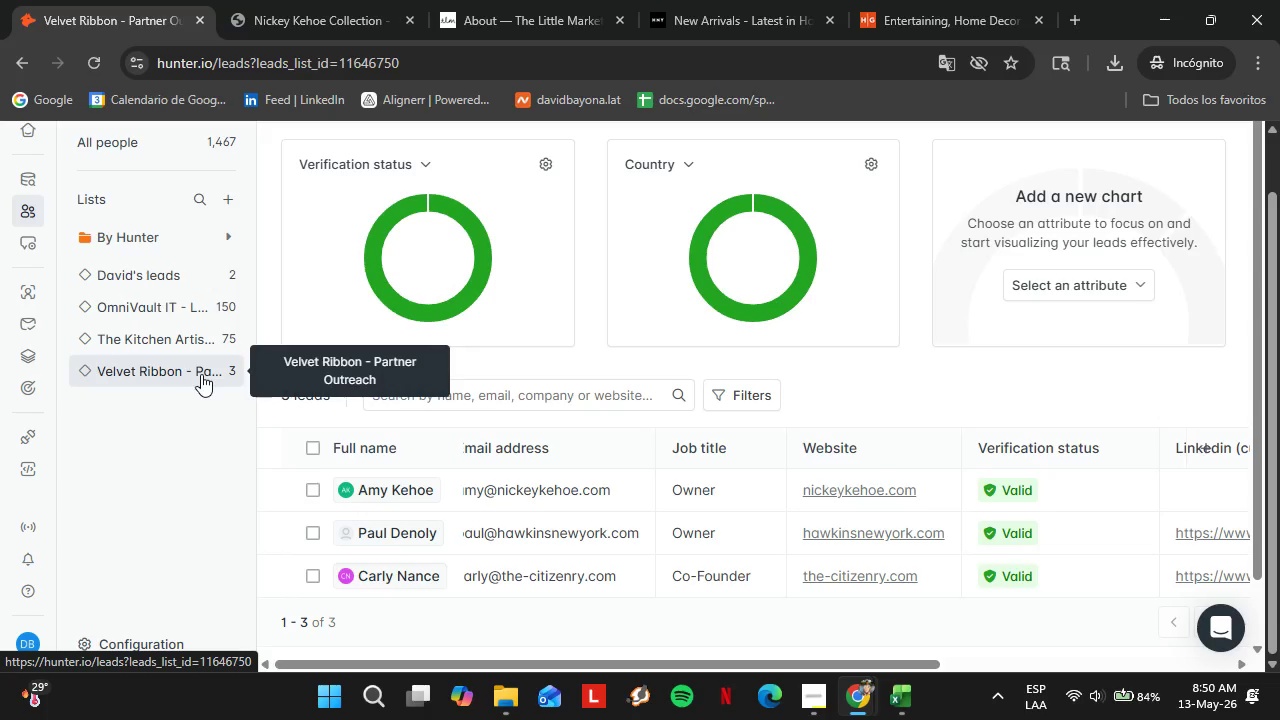 
wait(24.88)
 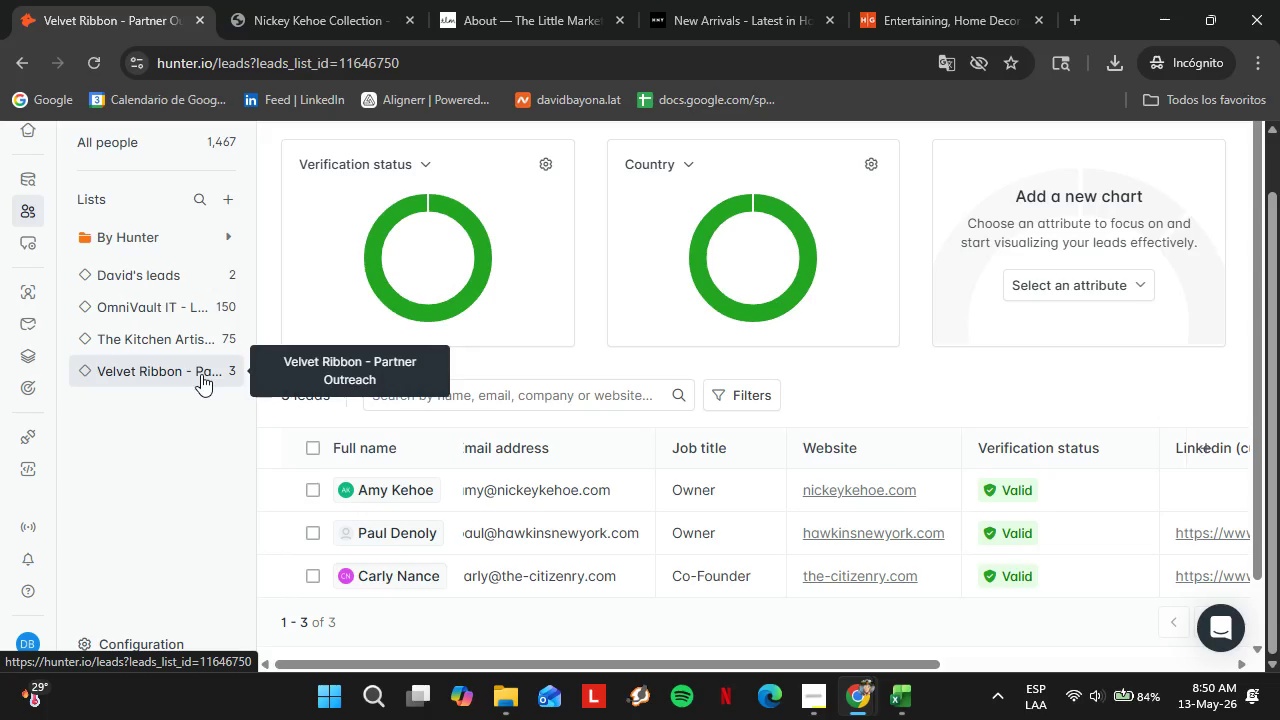 
scroll: coordinate [614, 485], scroll_direction: down, amount: 2.0
 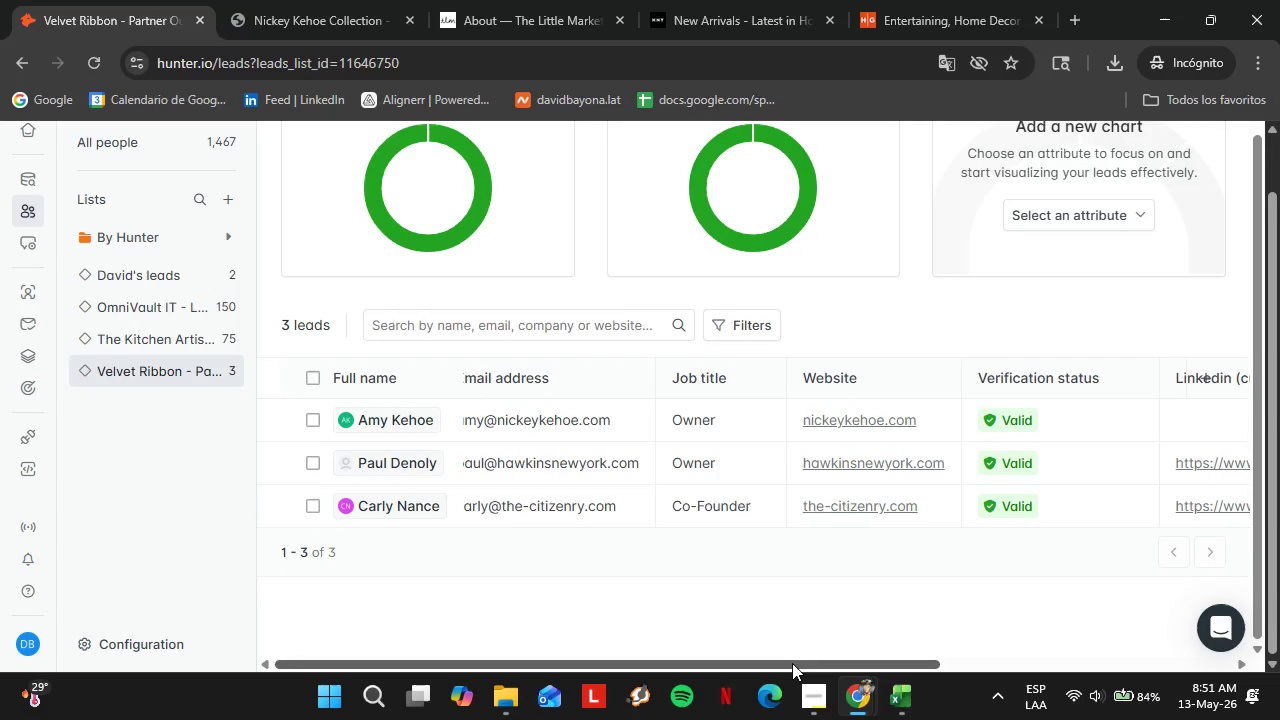 
left_click_drag(start_coordinate=[792, 663], to_coordinate=[945, 676])
 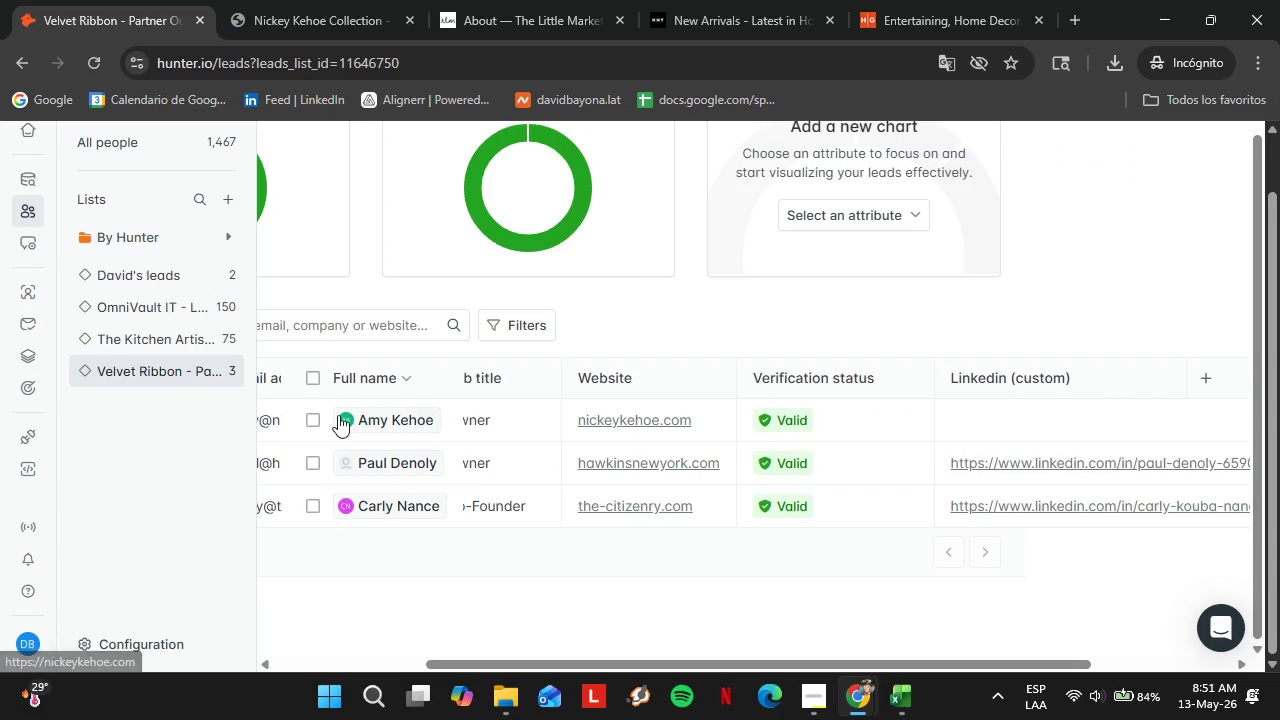 
left_click([361, 417])
 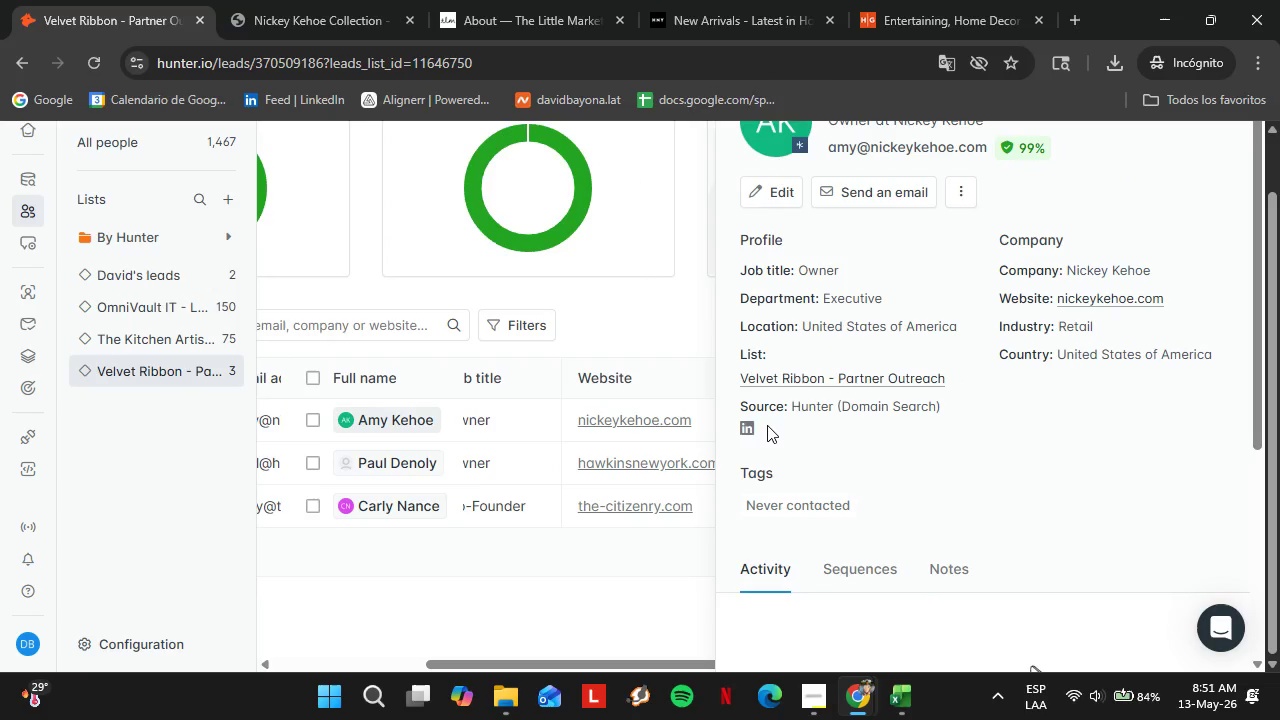 
right_click([755, 427])
 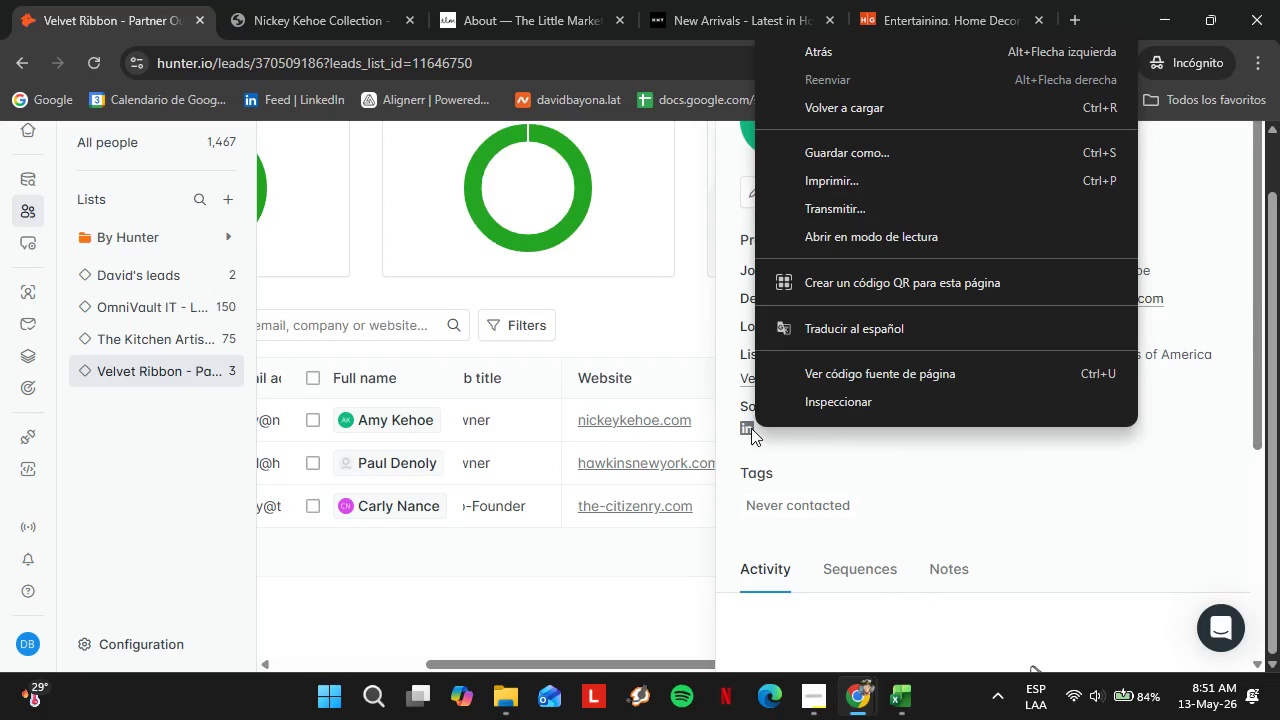 
right_click([751, 428])
 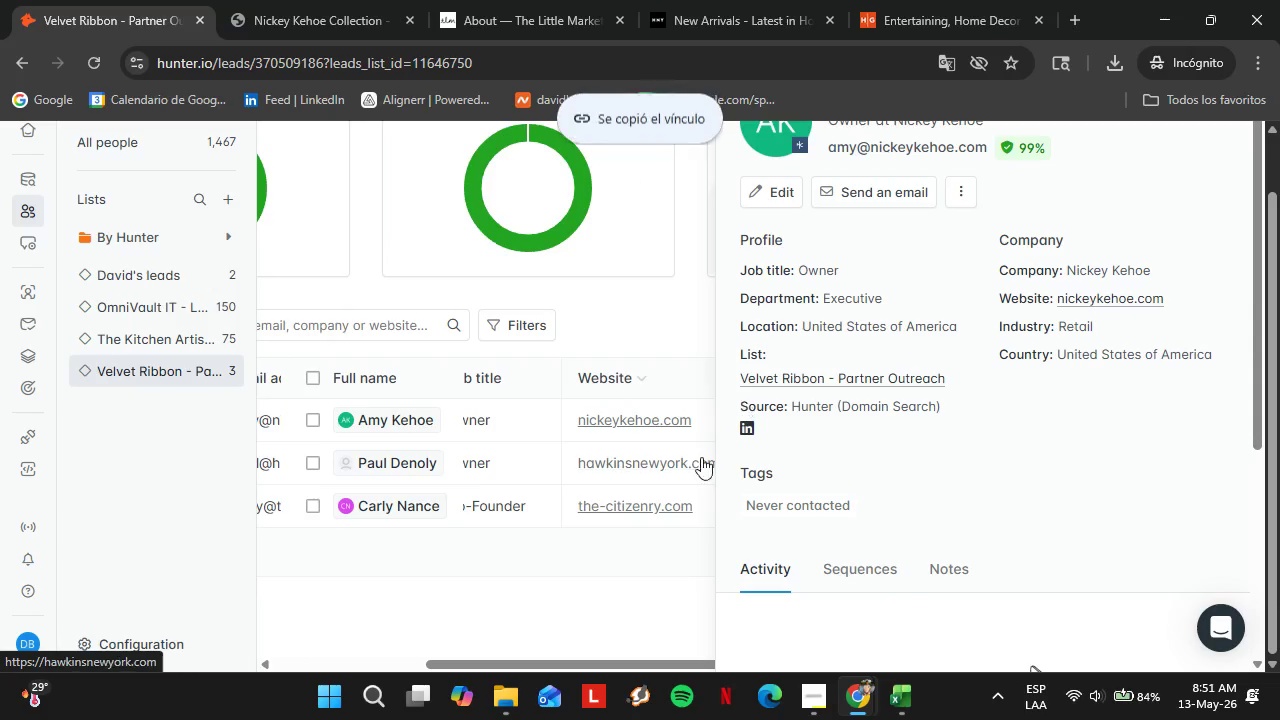 
scroll: coordinate [638, 506], scroll_direction: down, amount: 1.0
 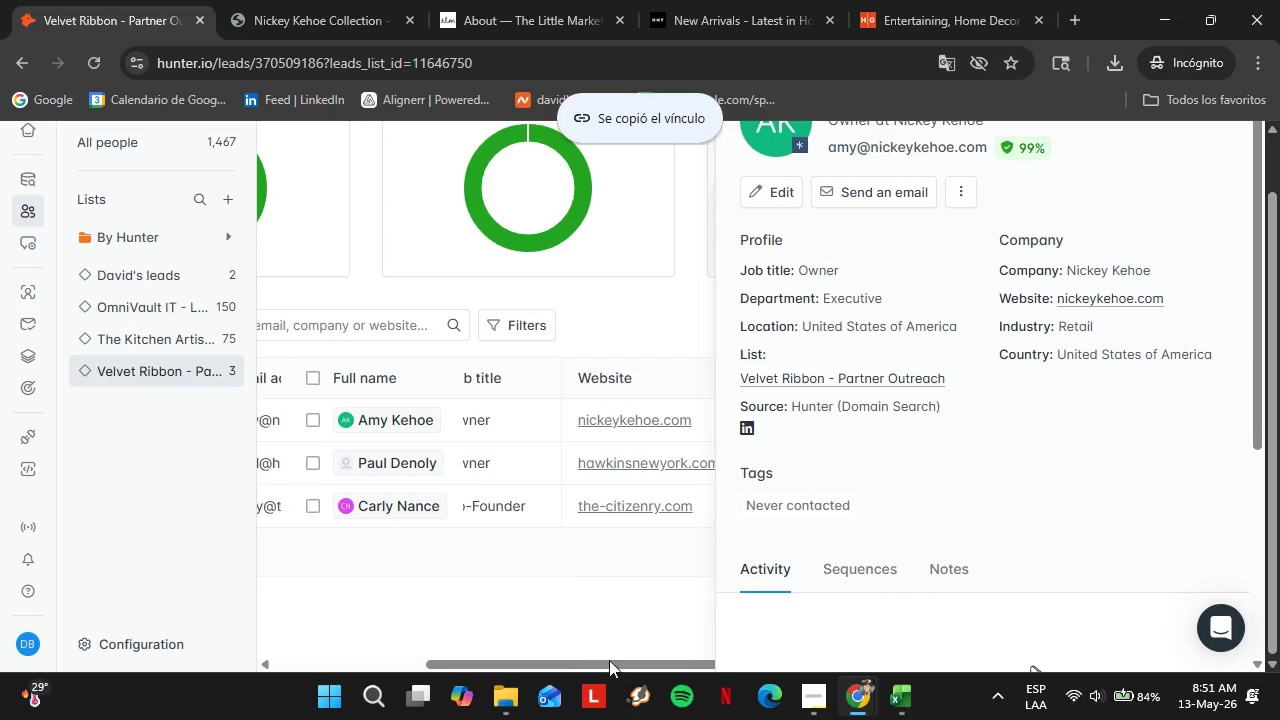 
left_click_drag(start_coordinate=[615, 668], to_coordinate=[837, 665])
 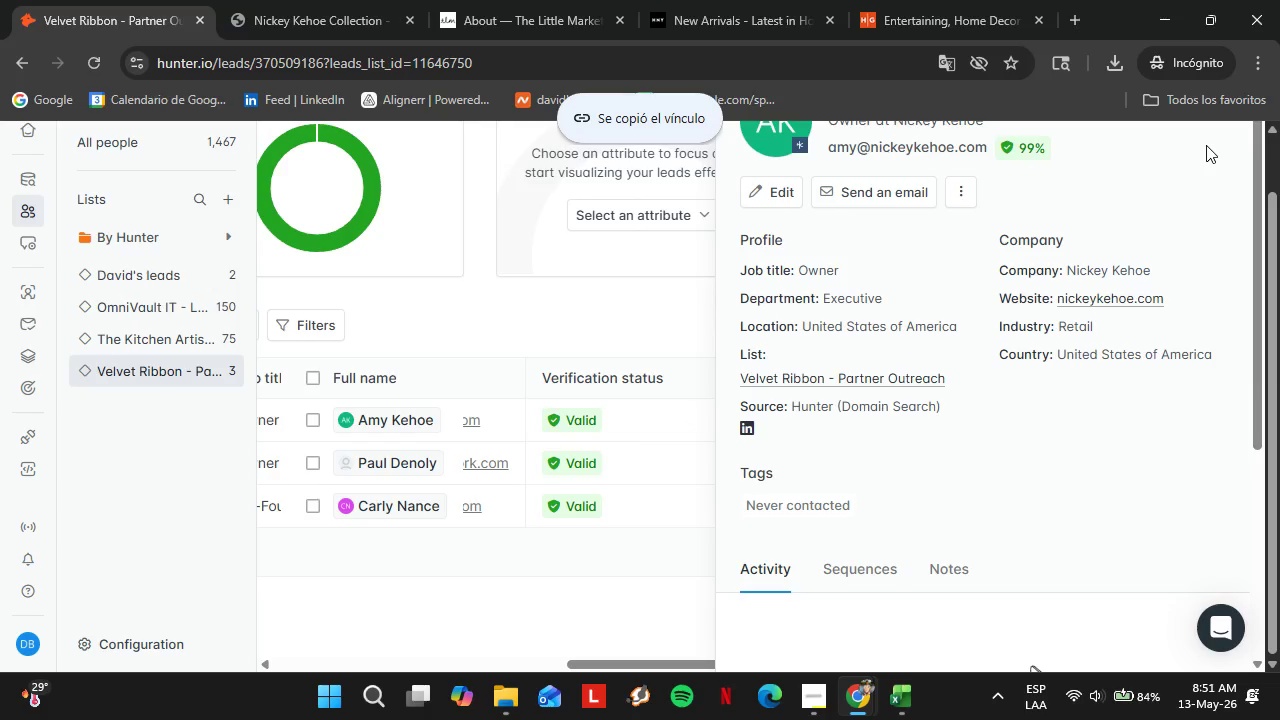 
scroll: coordinate [1227, 194], scroll_direction: up, amount: 2.0
 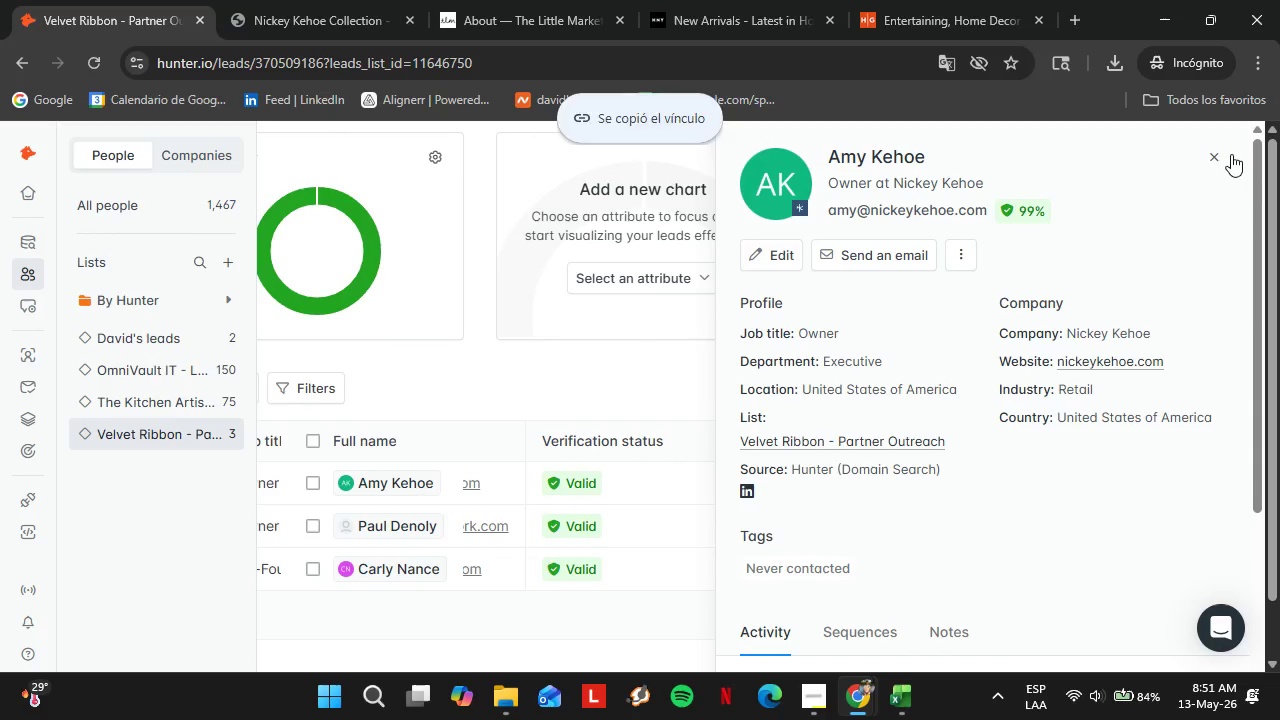 
left_click([1212, 158])
 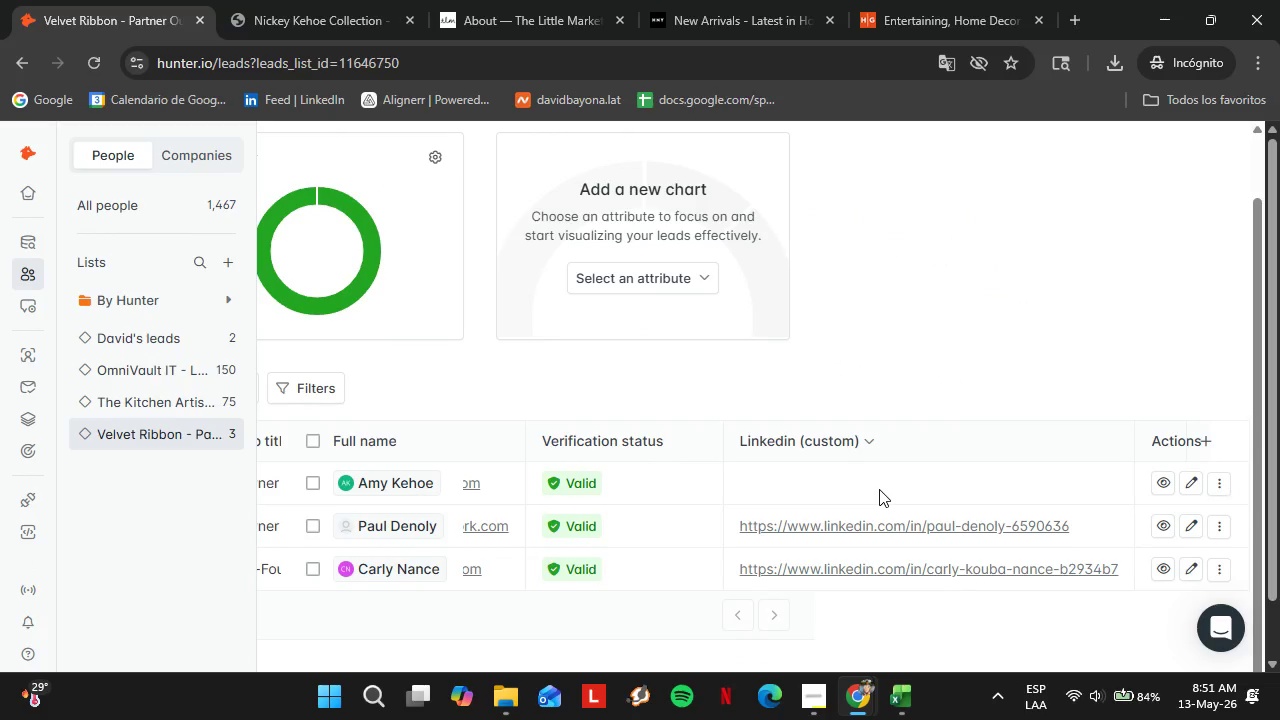 
double_click([879, 489])
 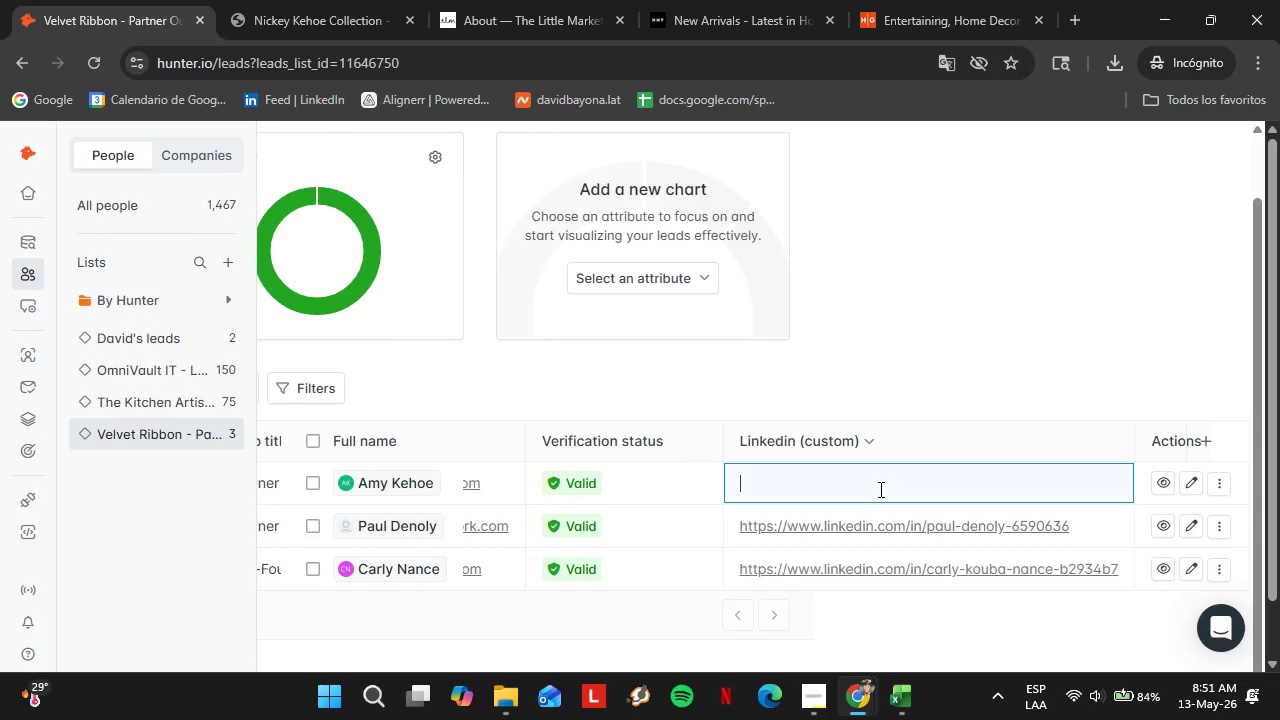 
triple_click([879, 489])
 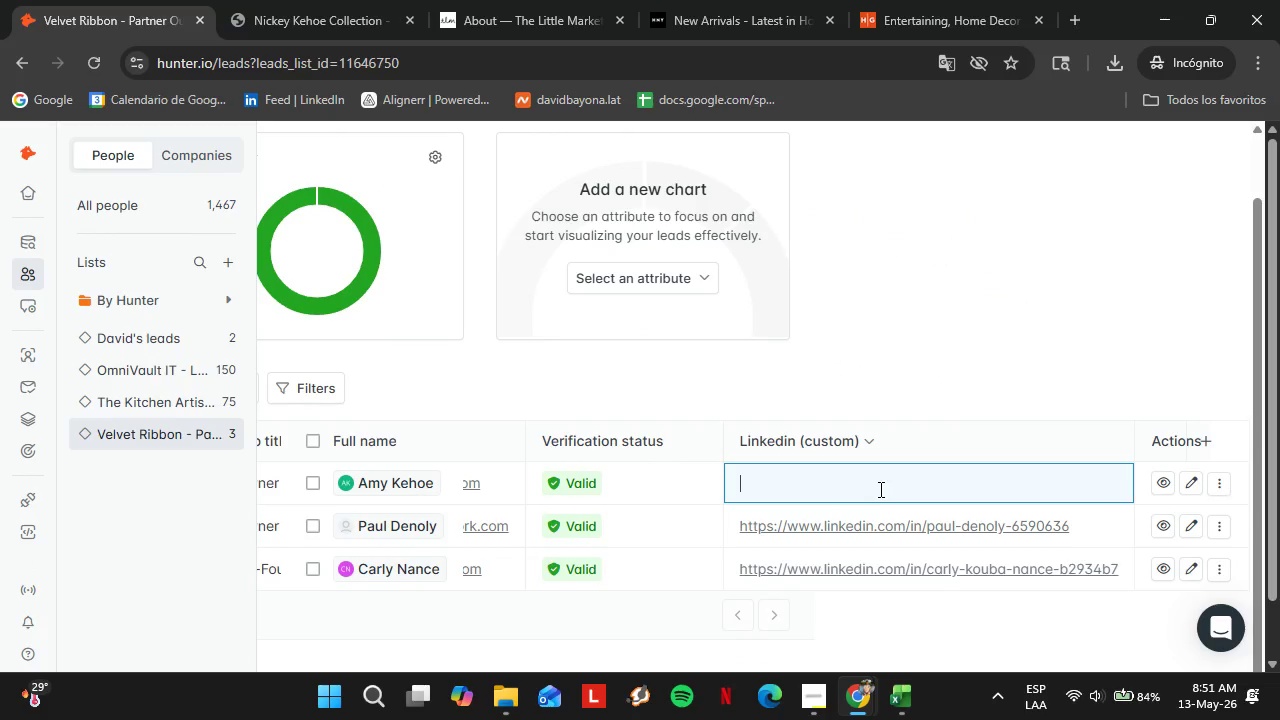 
triple_click([879, 489])
 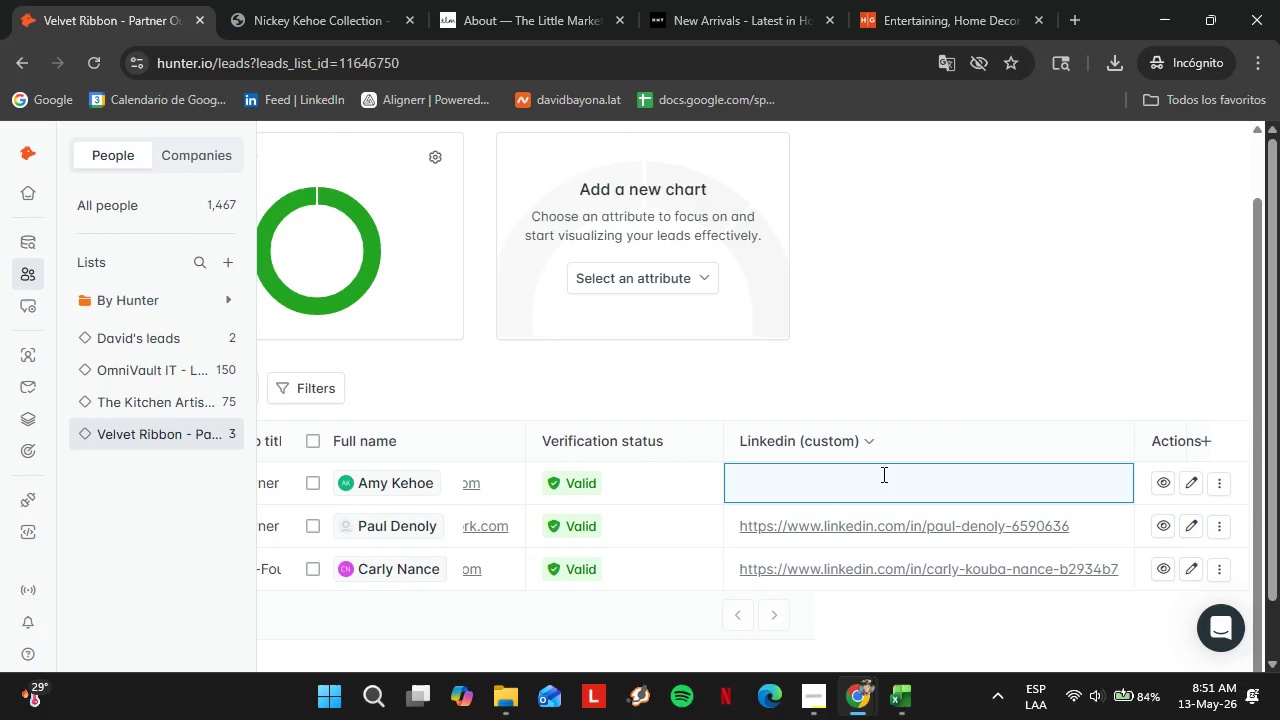 
key(Control+V)
 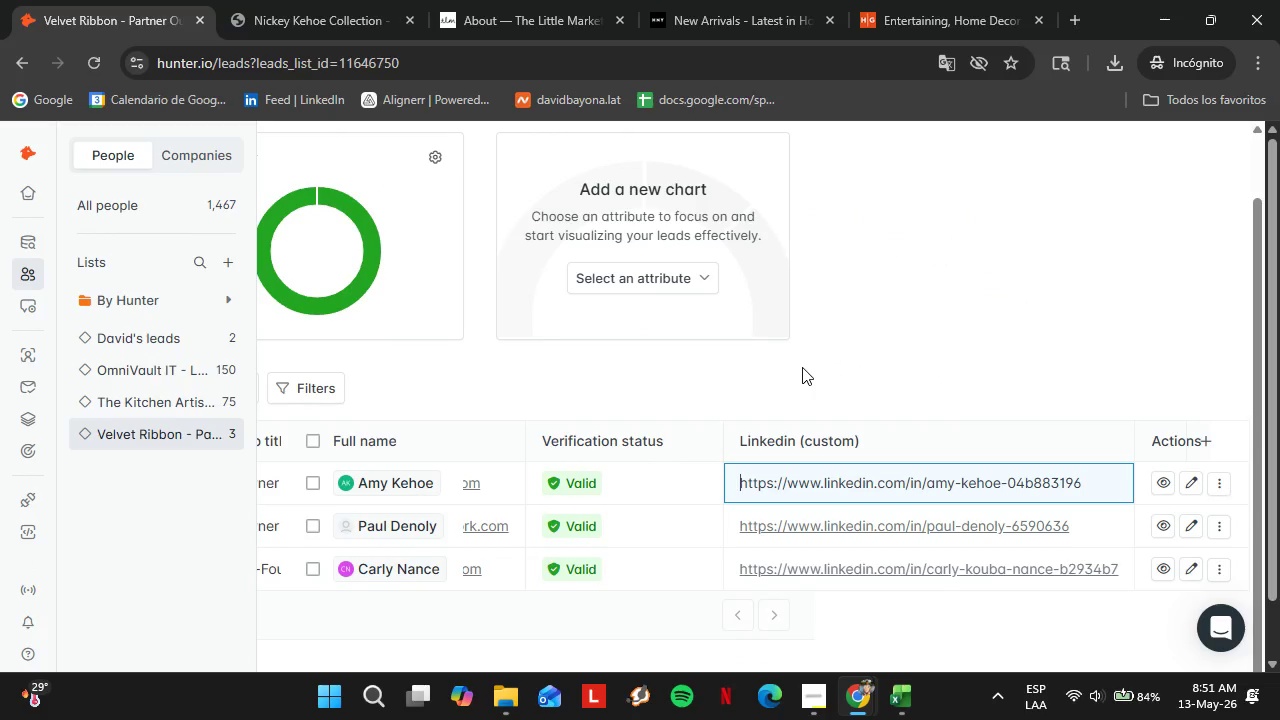 
key(Enter)
 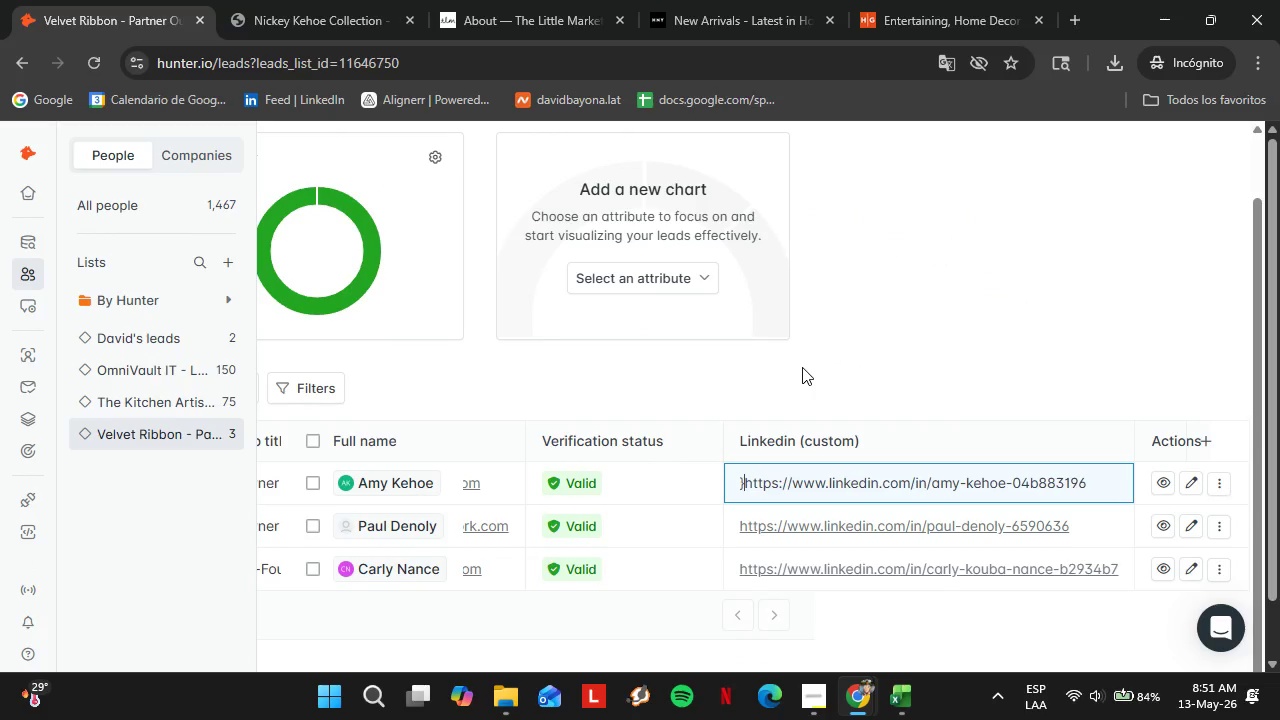 
key(Slash)
 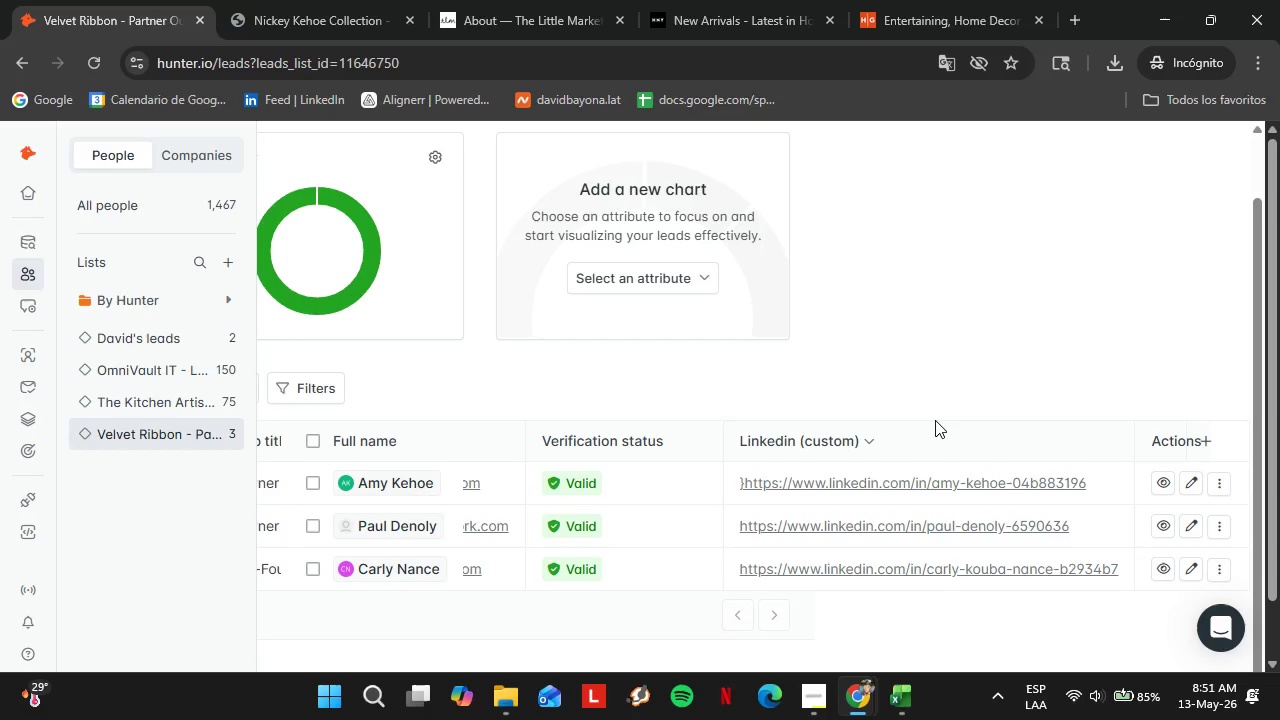 
wait(7.5)
 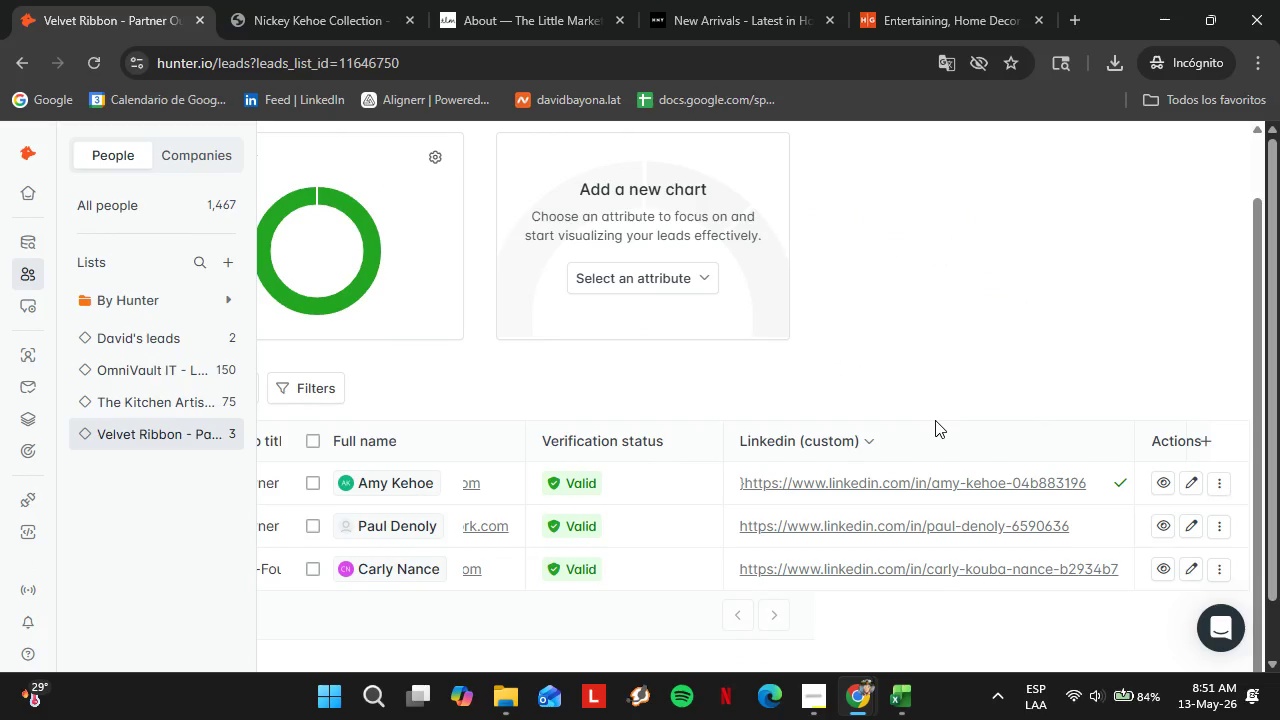 
left_click([38, 346])
 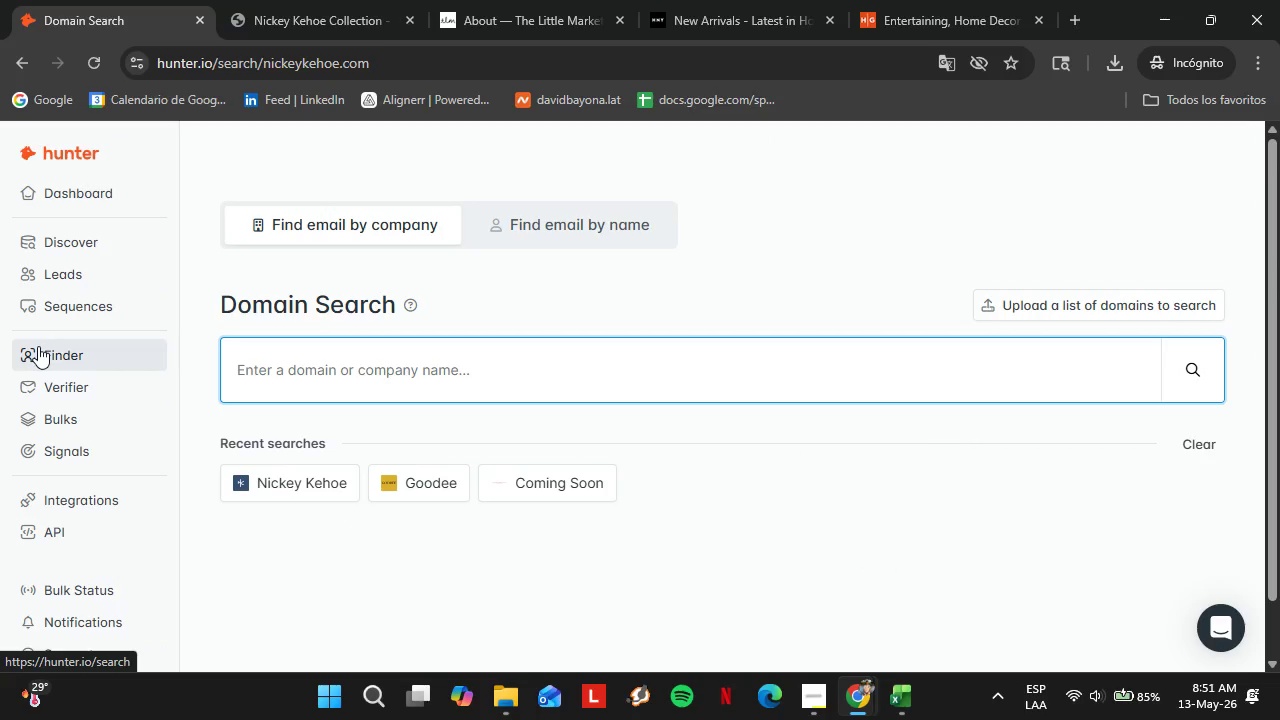 
wait(10.06)
 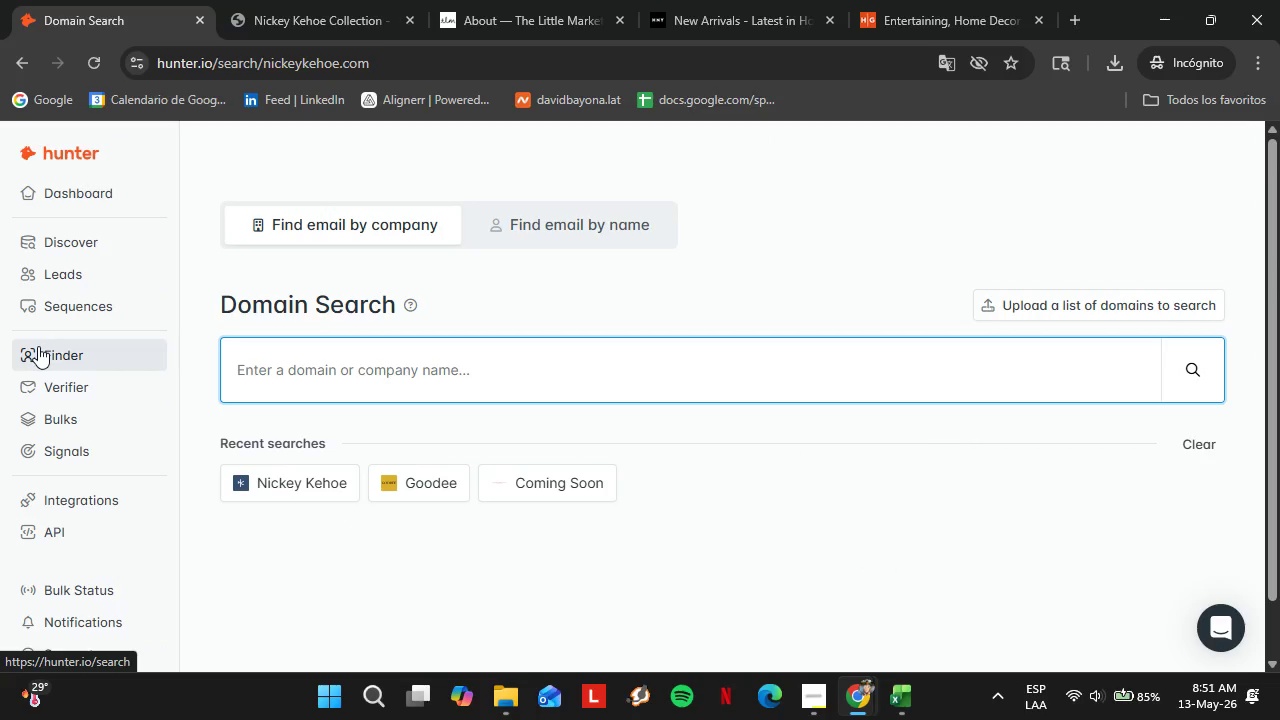 
type(lostine.com)
 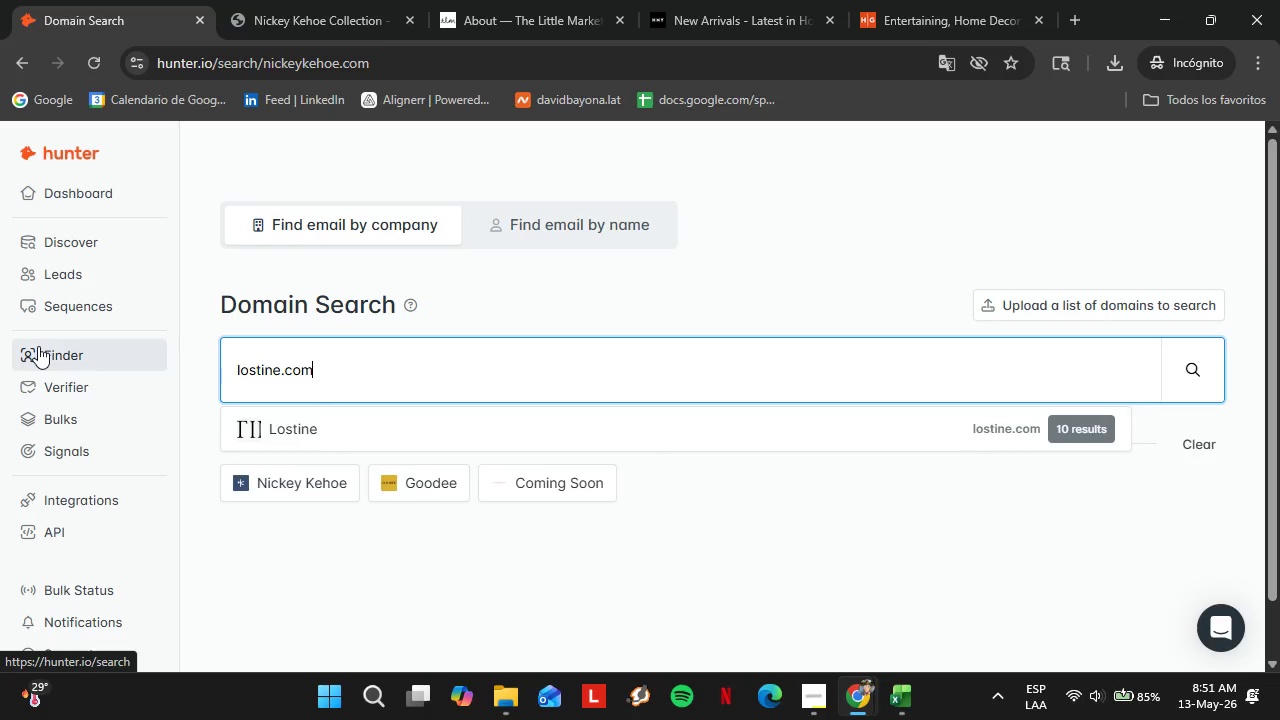 
key(Enter)
 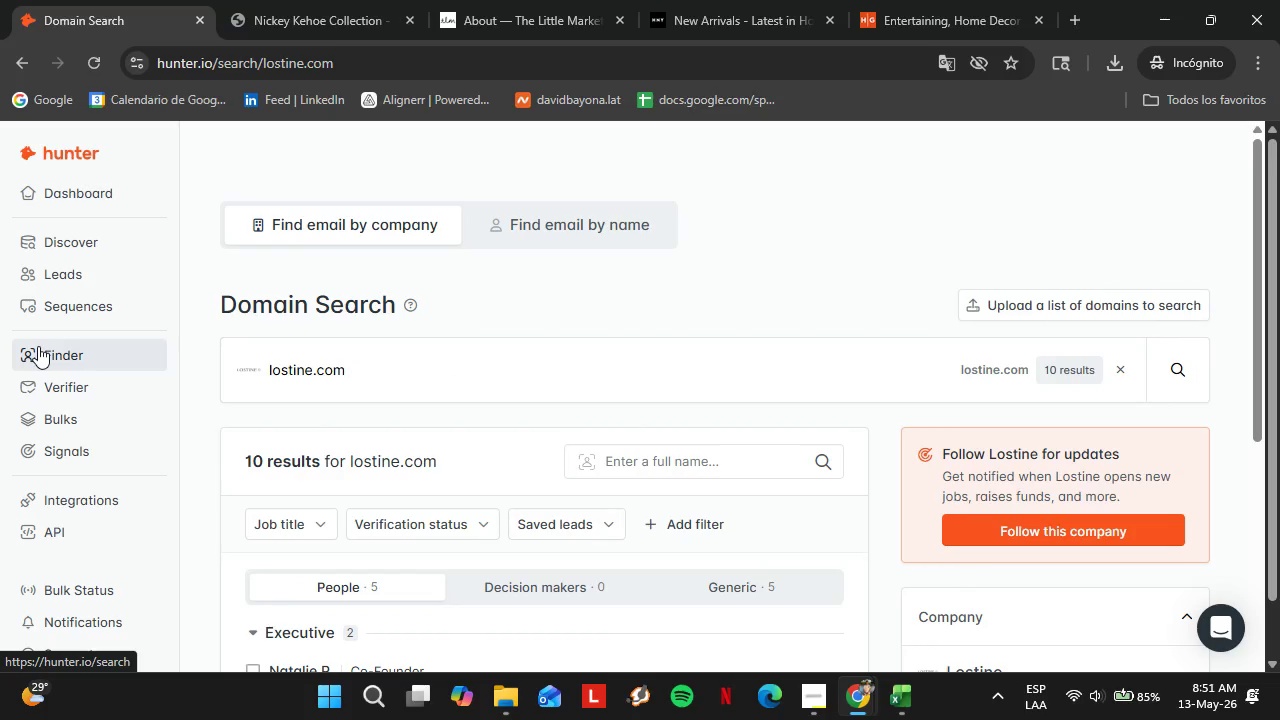 
wait(12.41)
 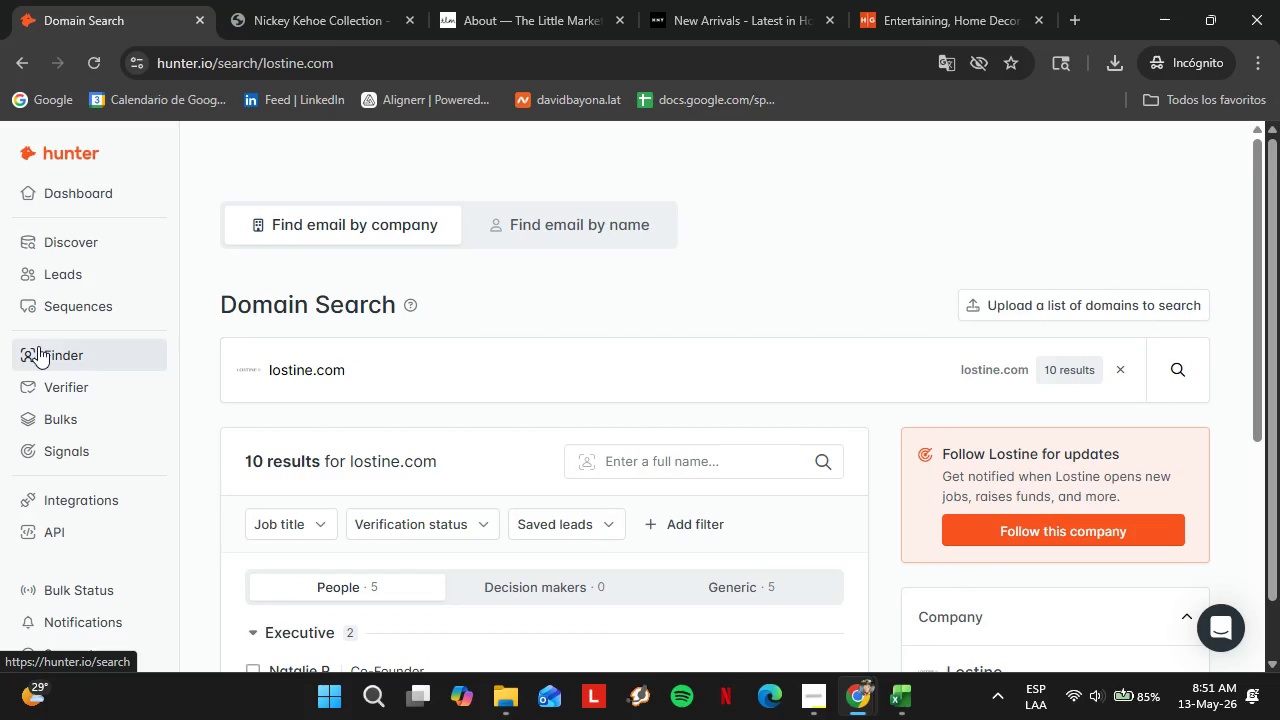 
scroll: coordinate [530, 529], scroll_direction: down, amount: 4.0
 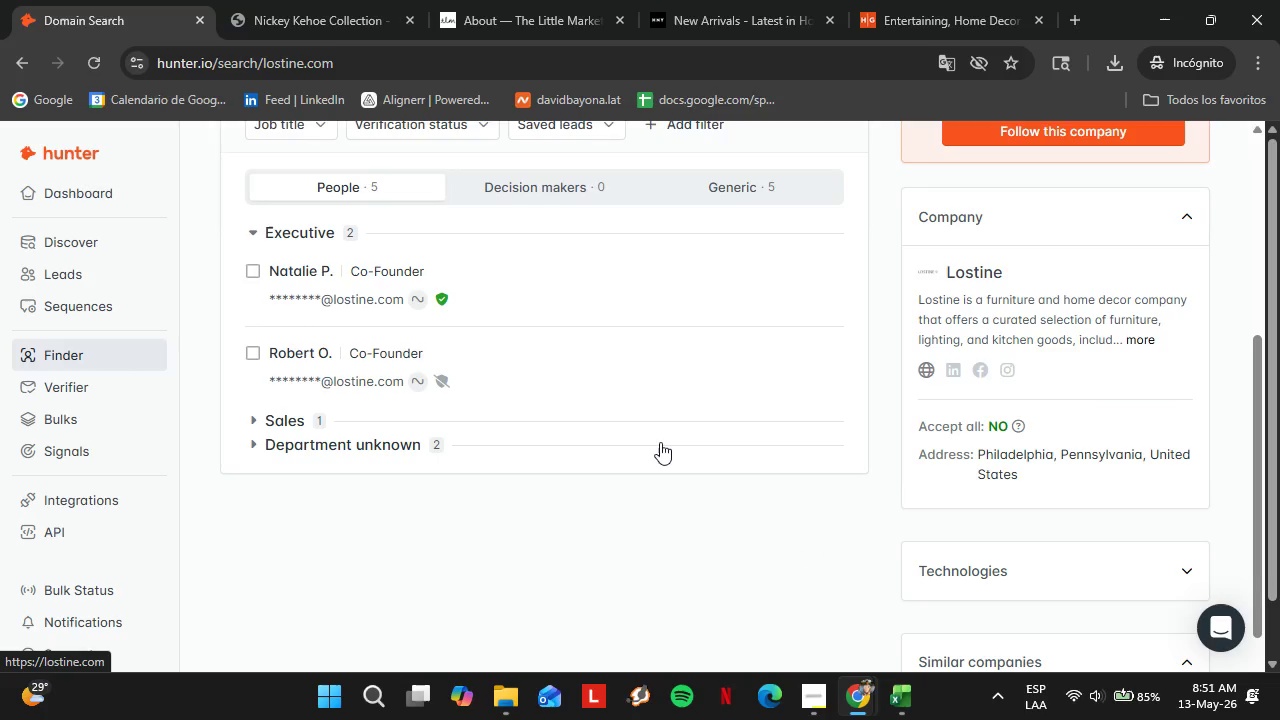 
left_click([277, 422])
 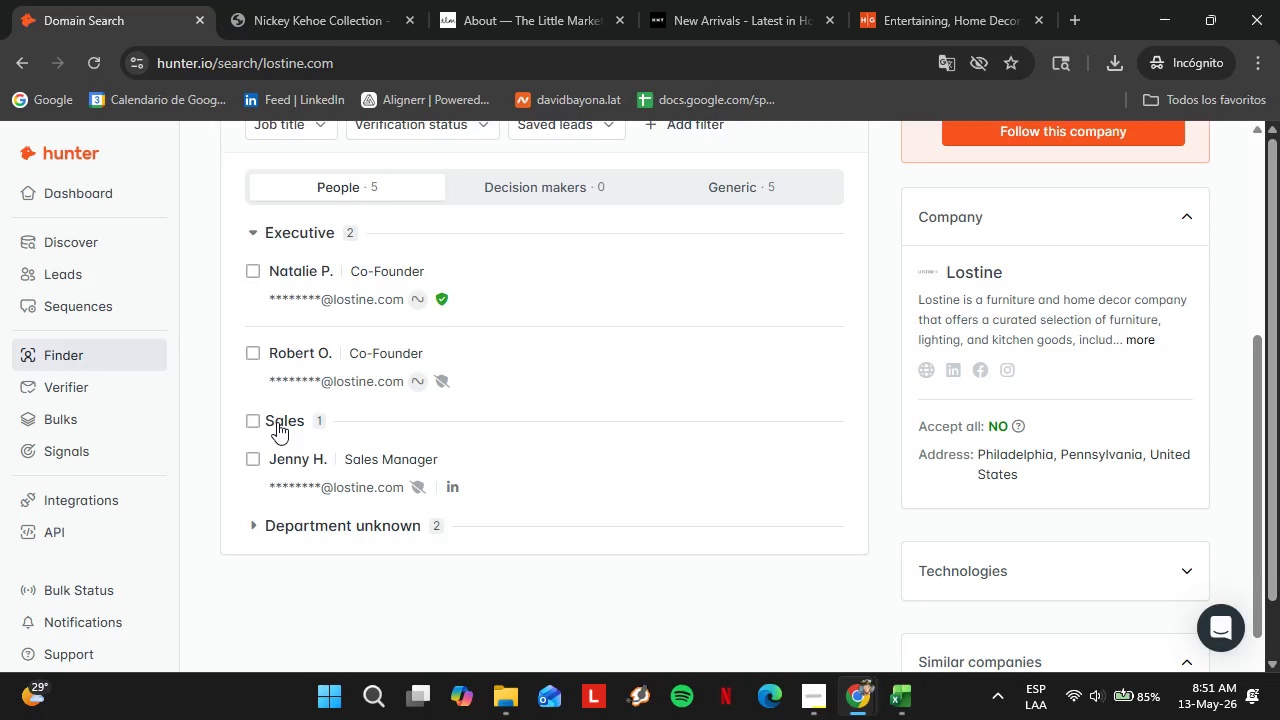 
left_click([277, 422])
 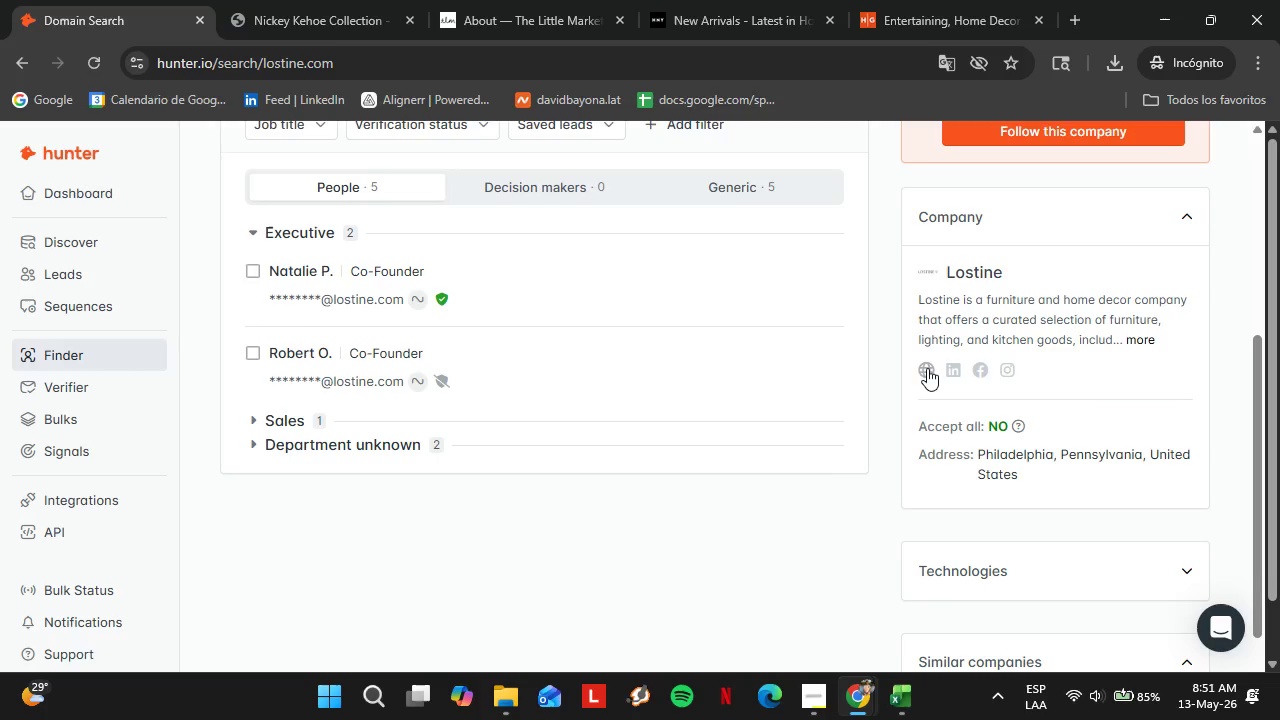 
left_click([927, 368])
 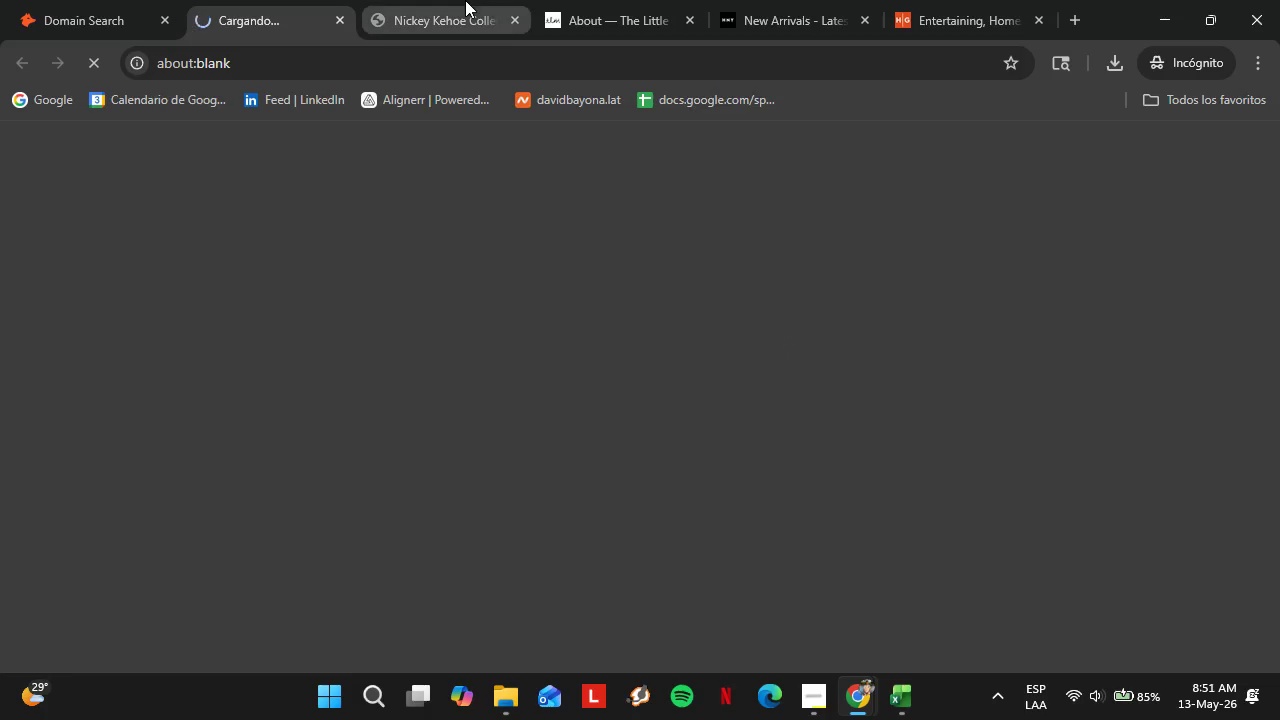 
left_click([465, 0])
 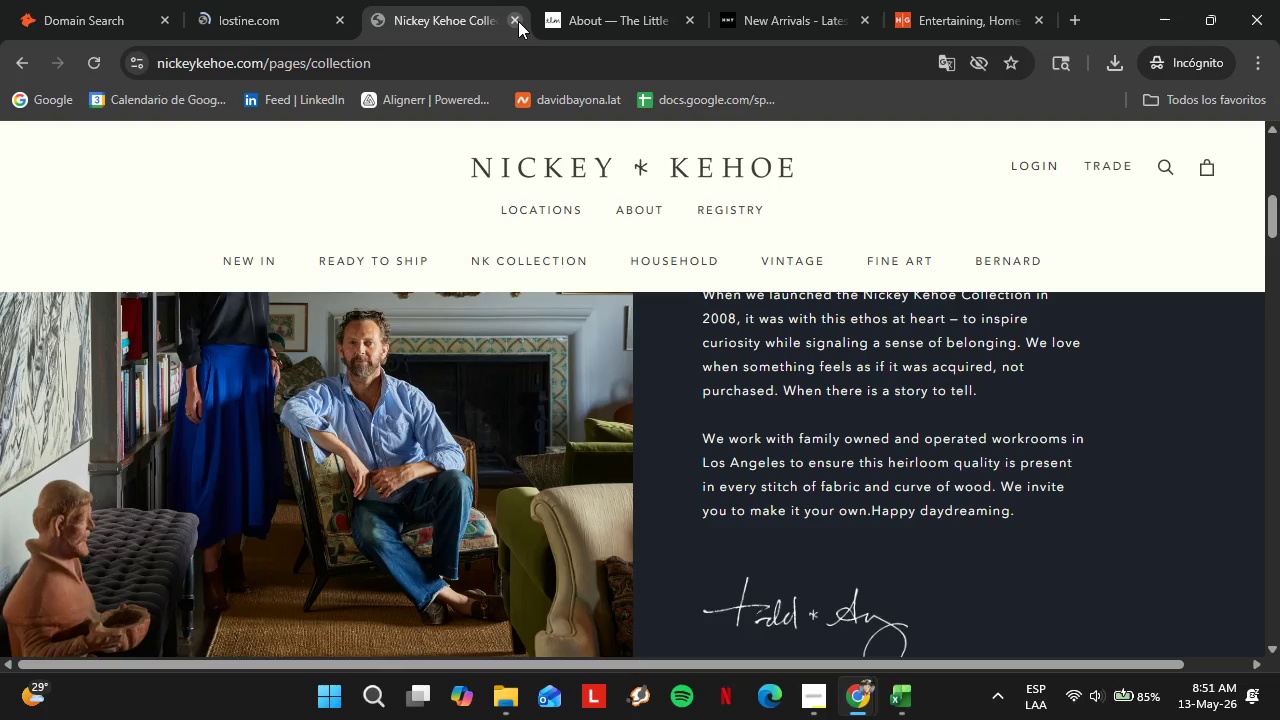 
left_click([518, 21])
 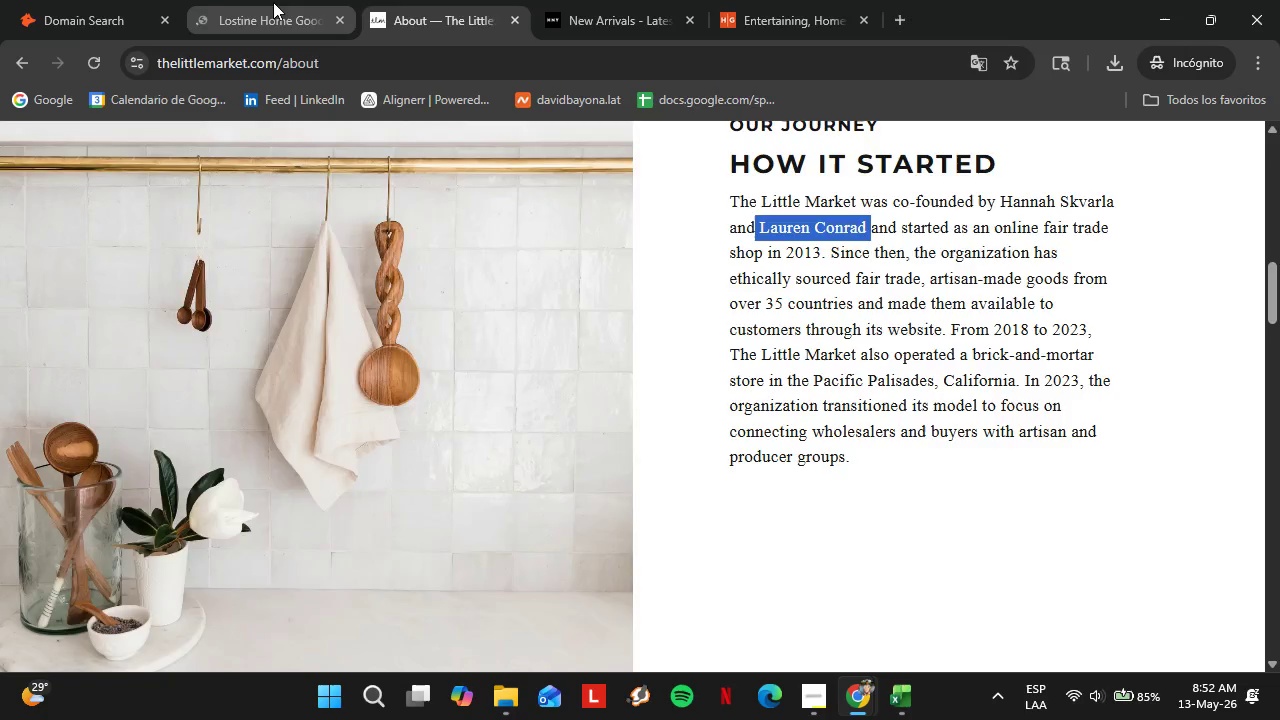 
left_click([273, 2])
 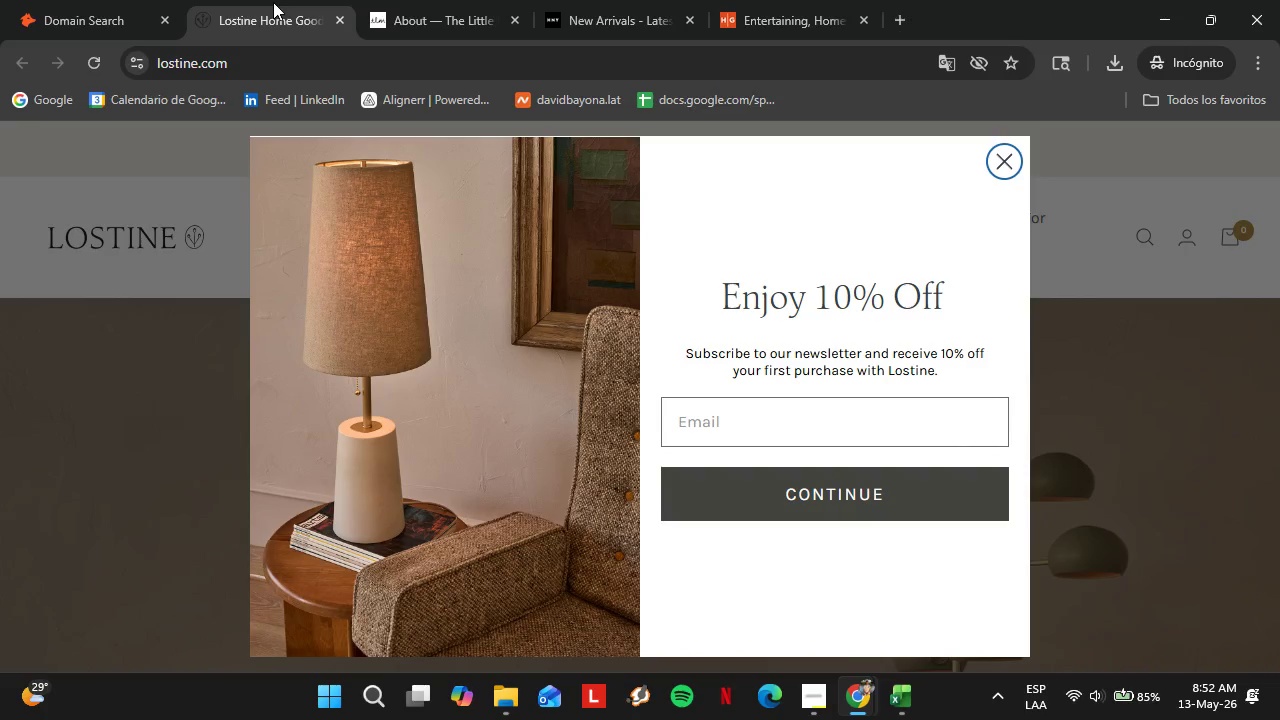 
wait(24.52)
 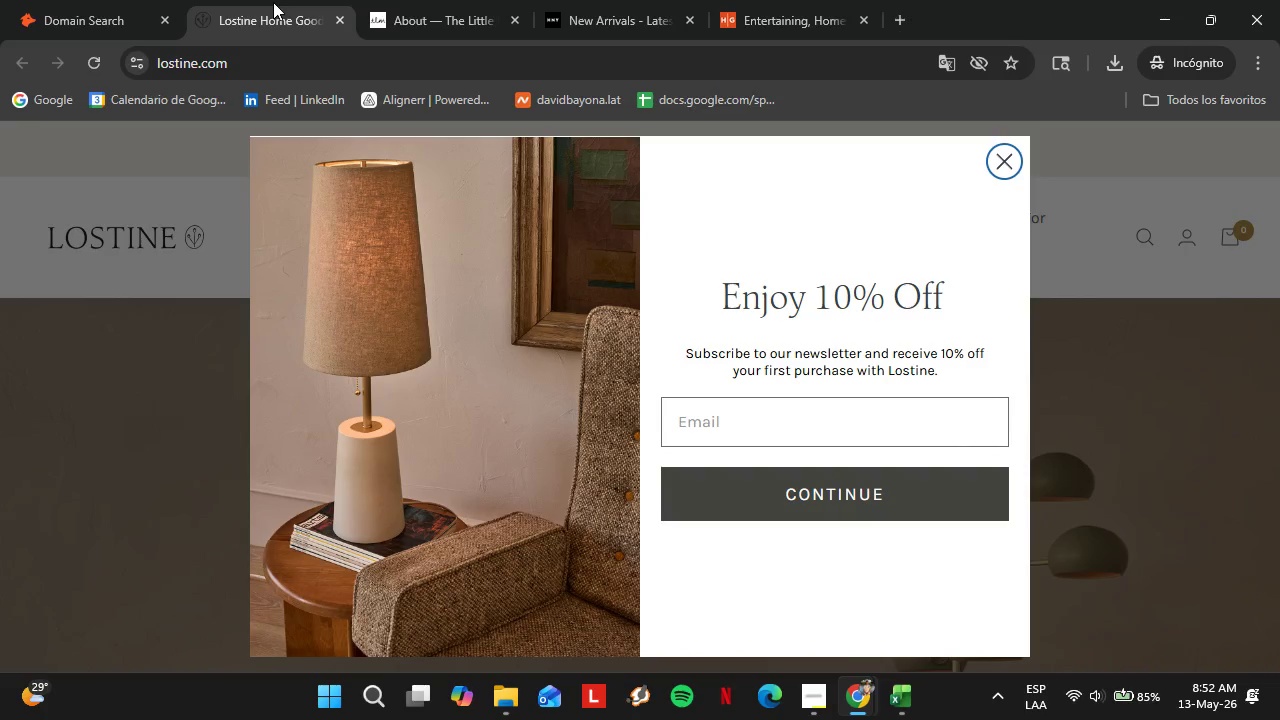 
left_click([1000, 160])
 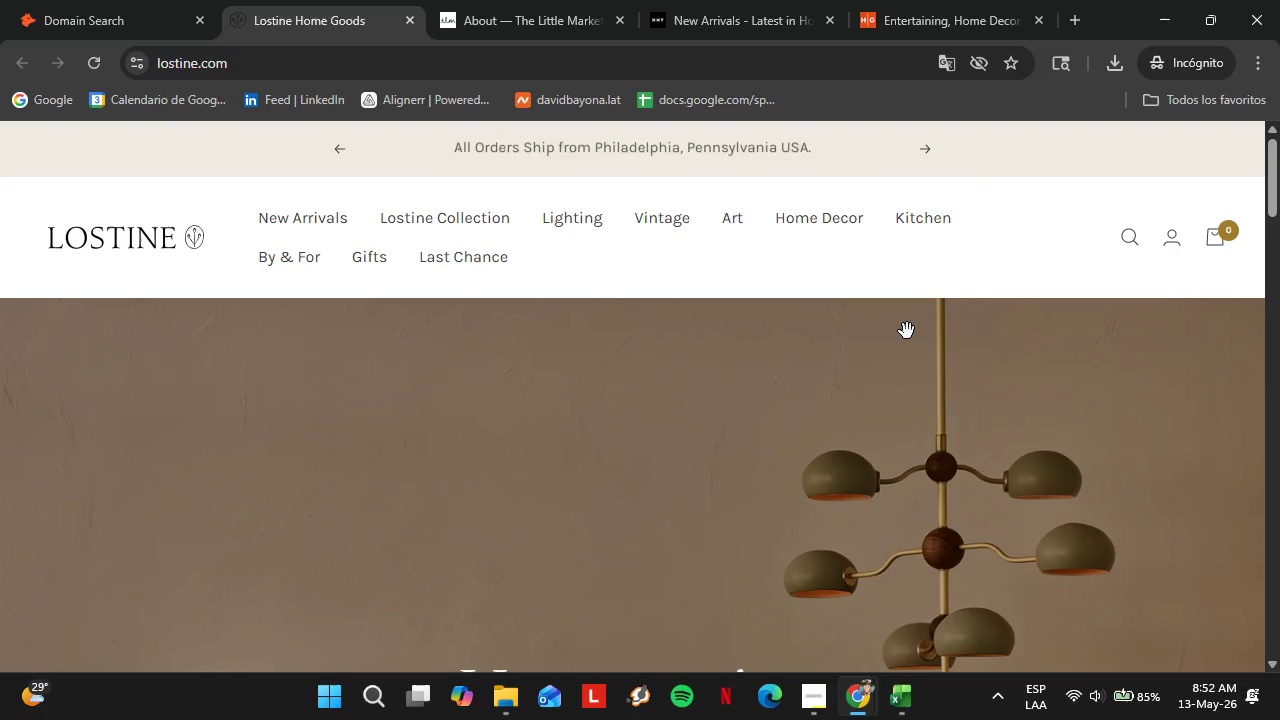 
wait(24.3)
 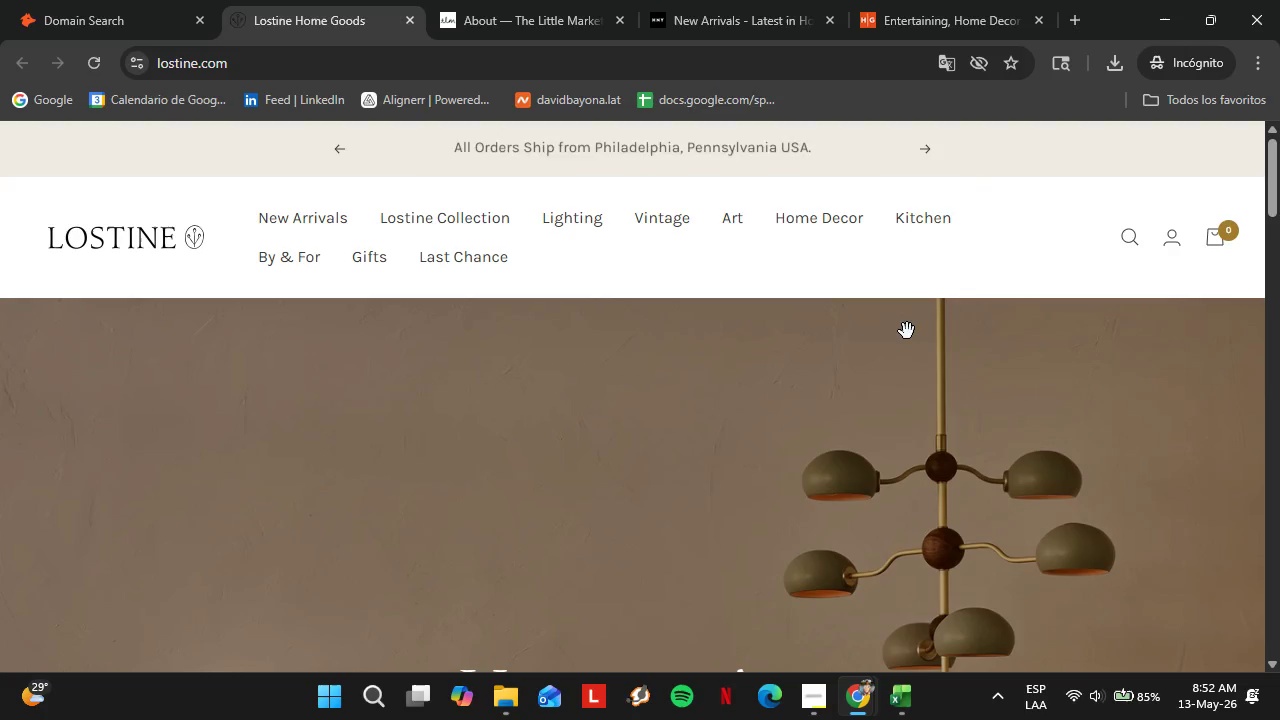 
scroll: coordinate [751, 353], scroll_direction: down, amount: 3.0
 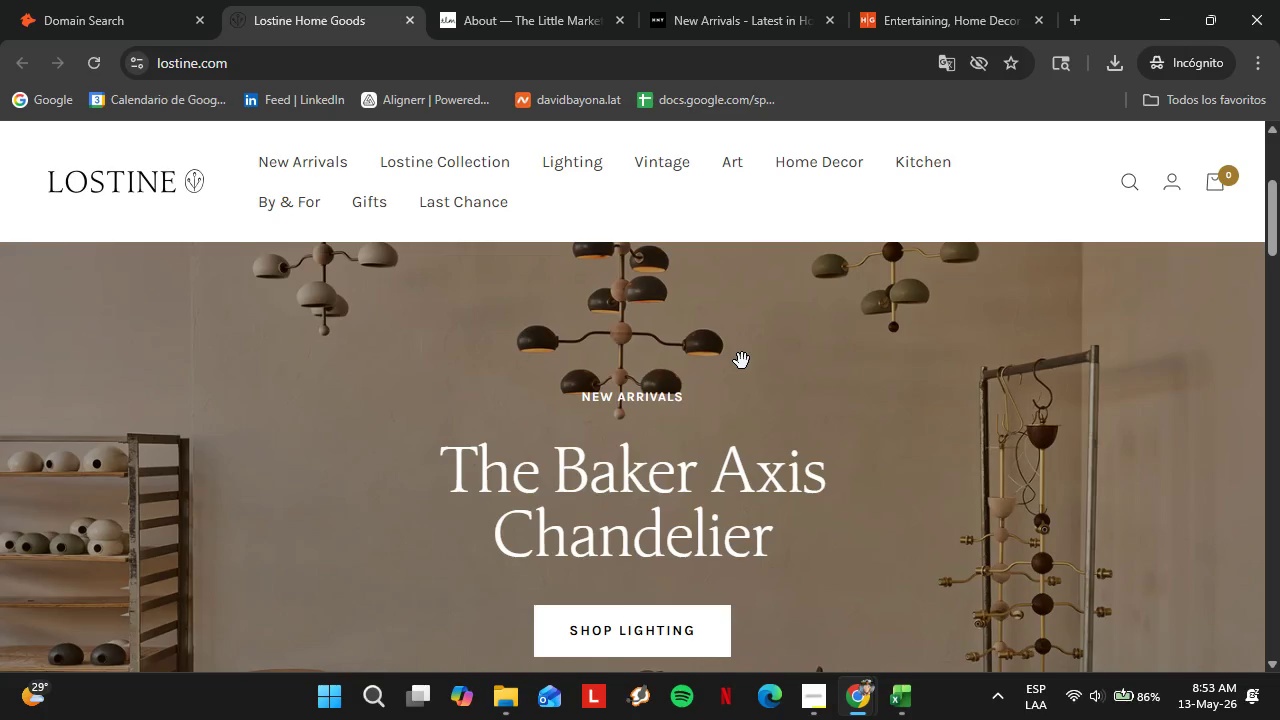 
wait(17.17)
 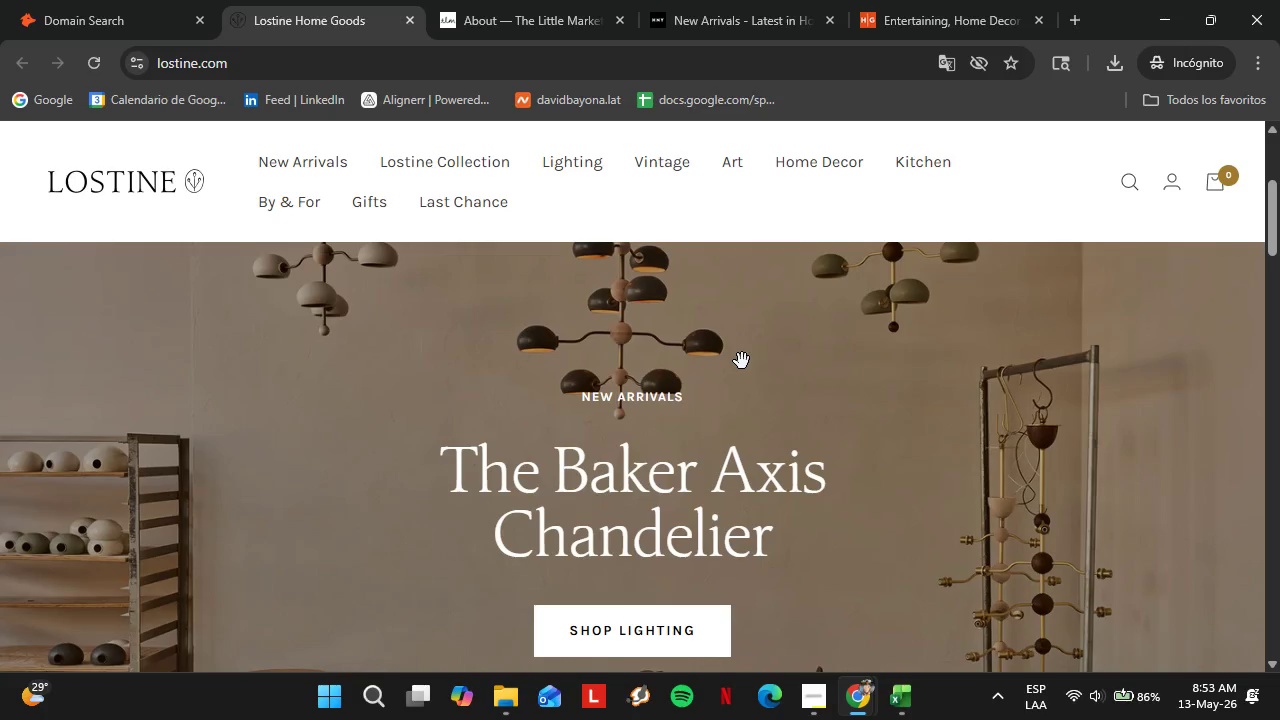 
scroll: coordinate [638, 360], scroll_direction: down, amount: 12.0
 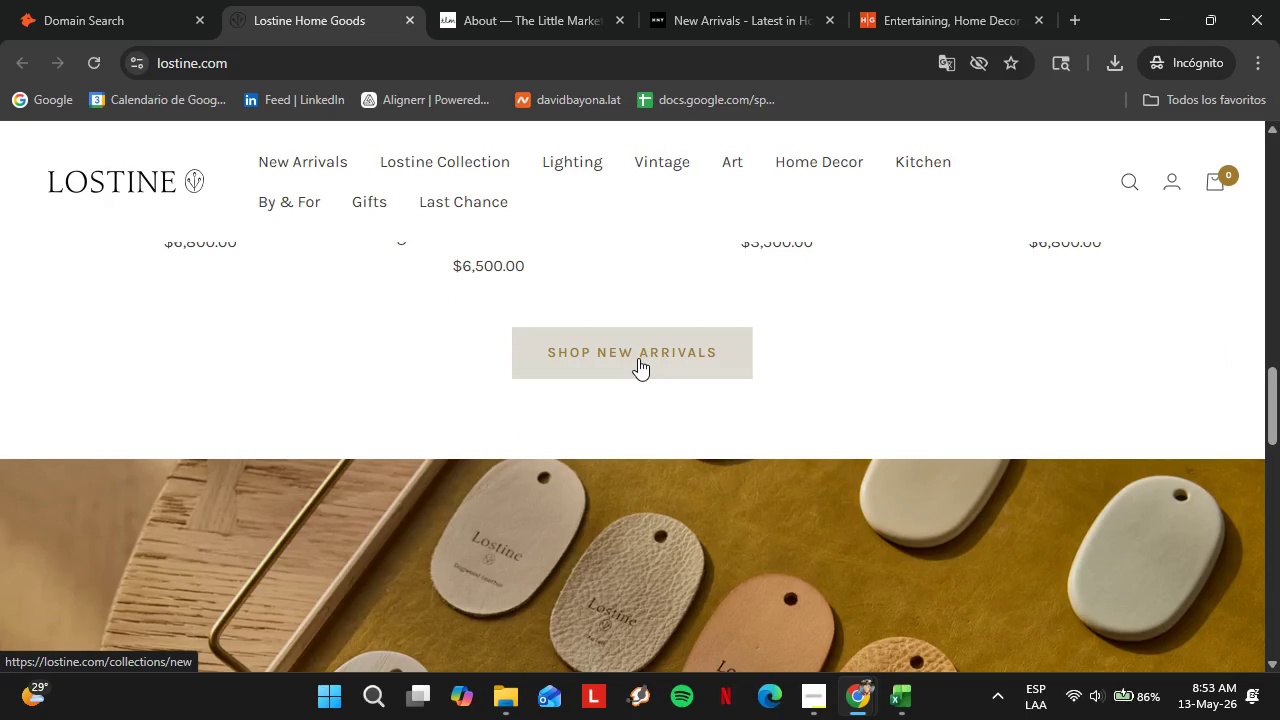 
wait(8.2)
 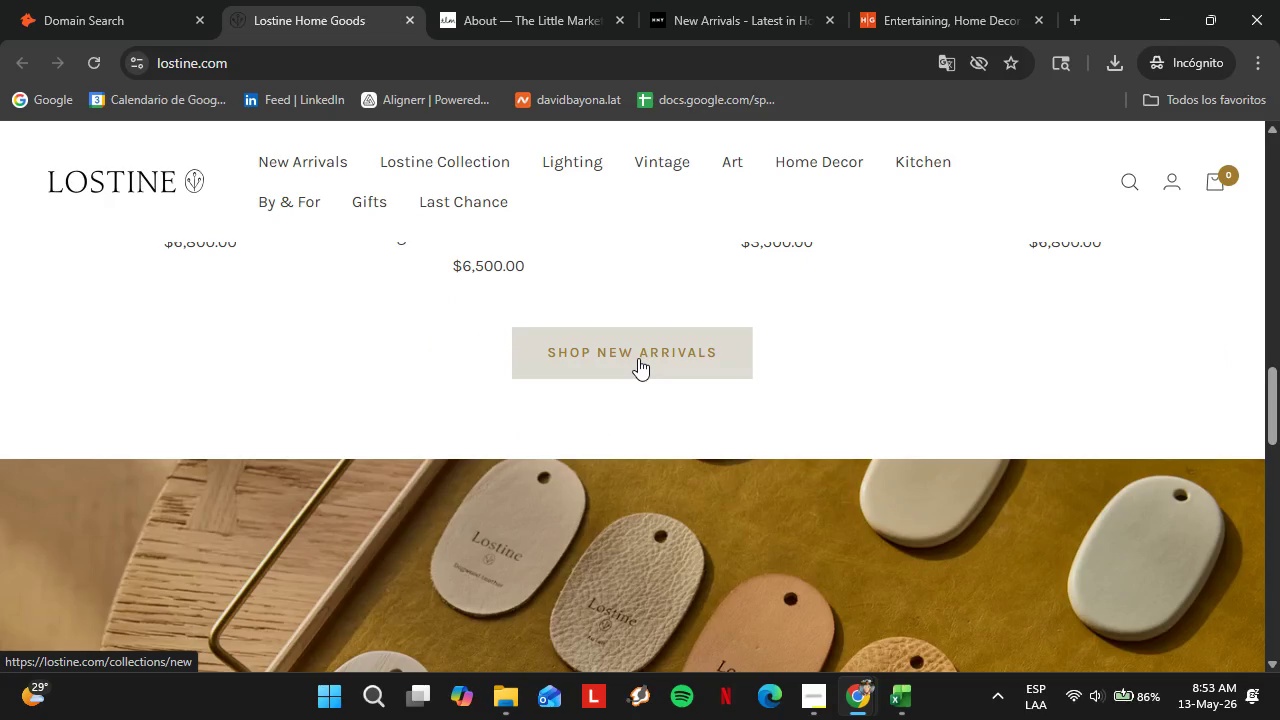 
scroll: coordinate [794, 339], scroll_direction: down, amount: 4.0
 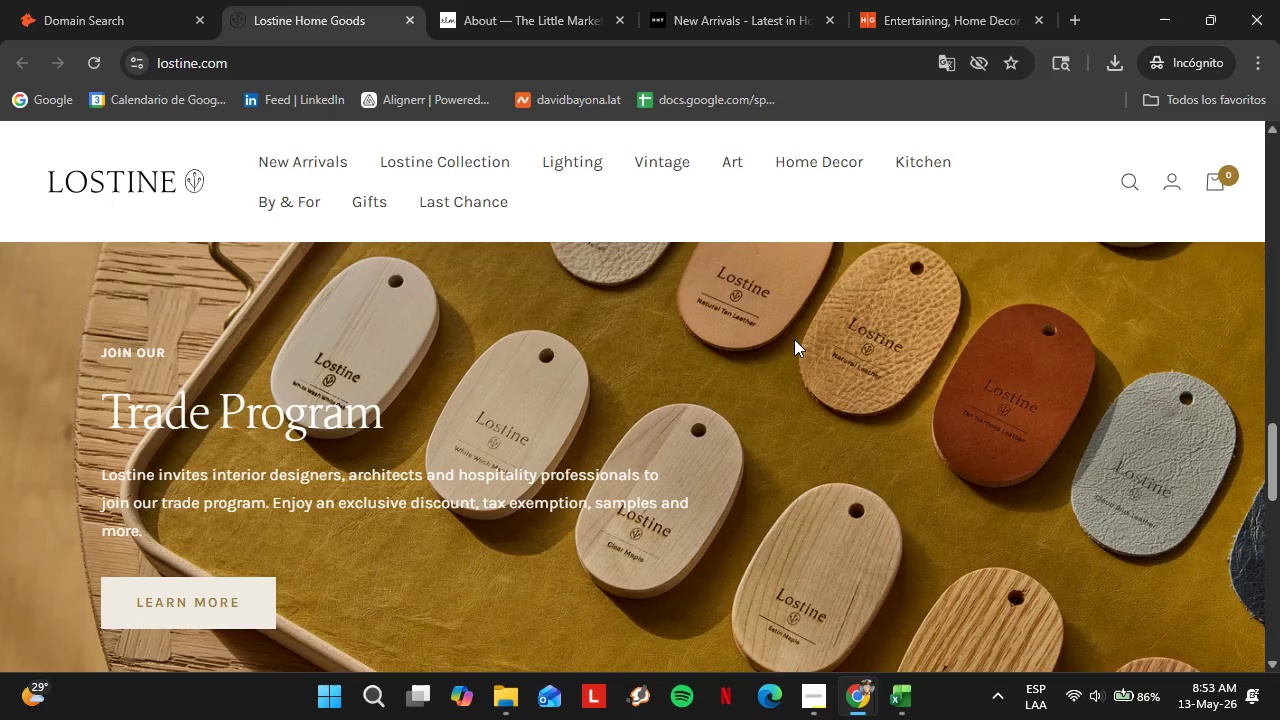 
scroll: coordinate [794, 339], scroll_direction: up, amount: 2.0
 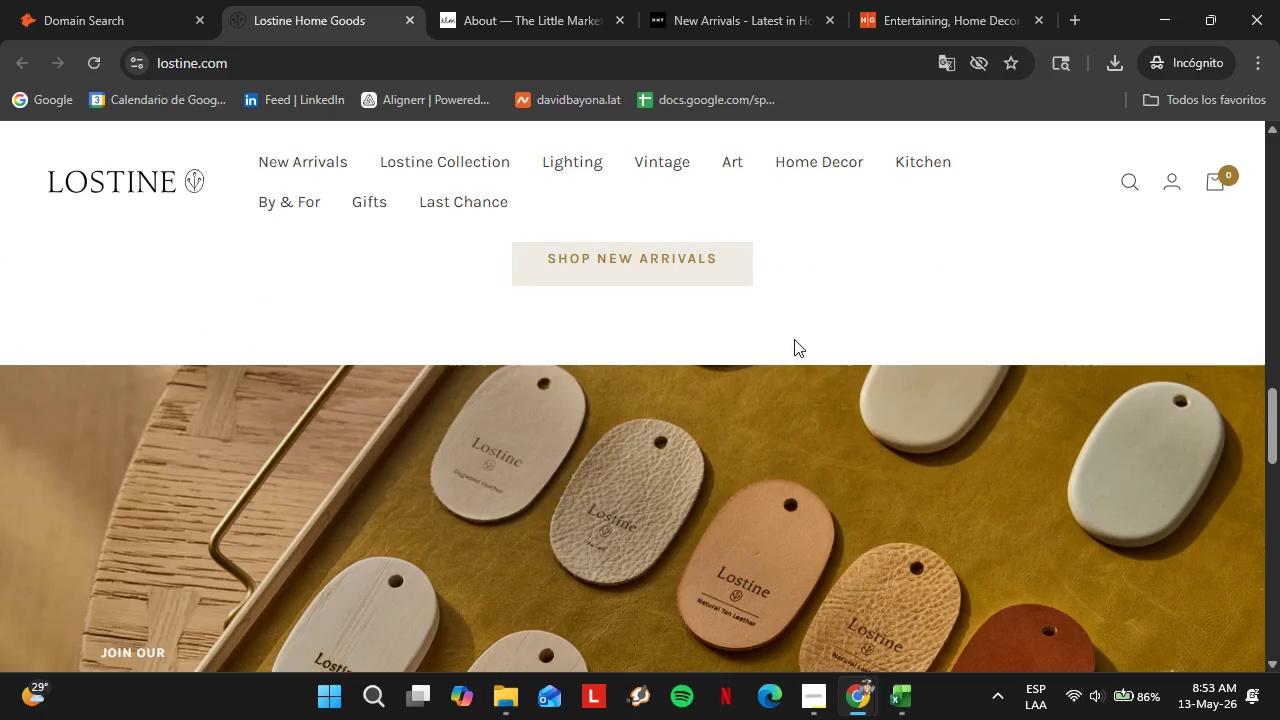 
wait(12.84)
 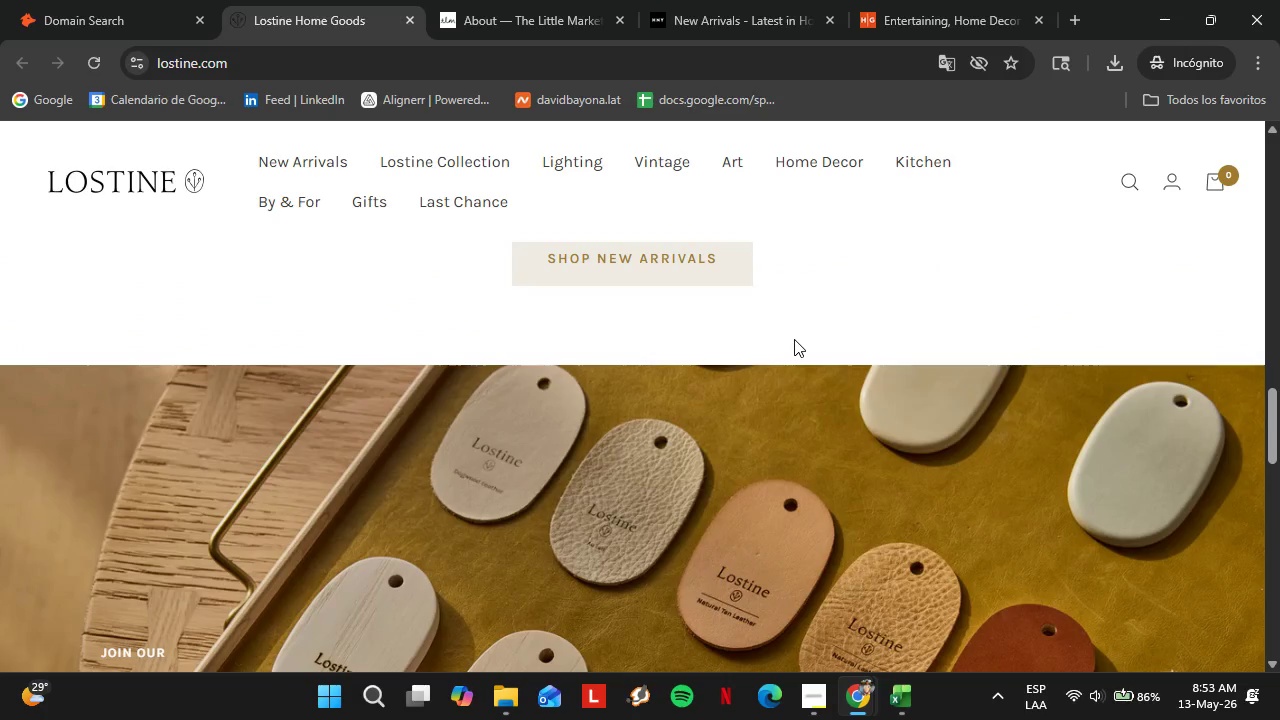 
scroll: coordinate [794, 339], scroll_direction: up, amount: 2.0
 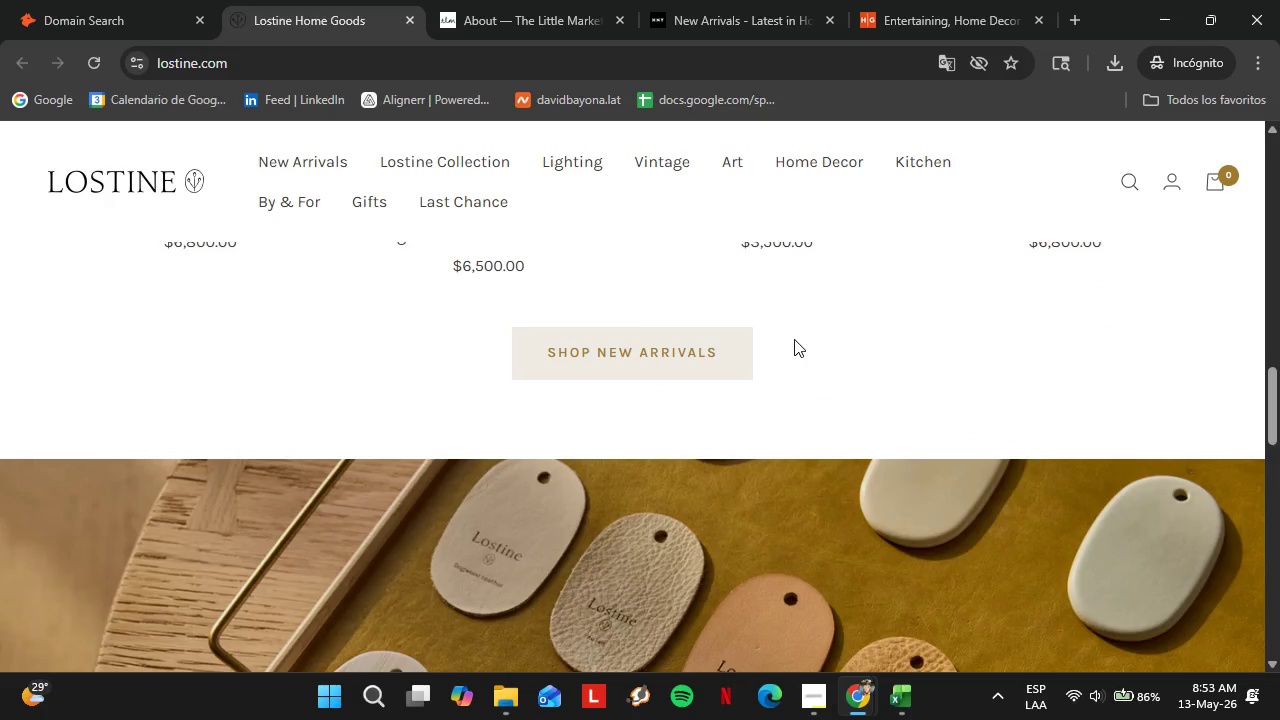 
wait(9.16)
 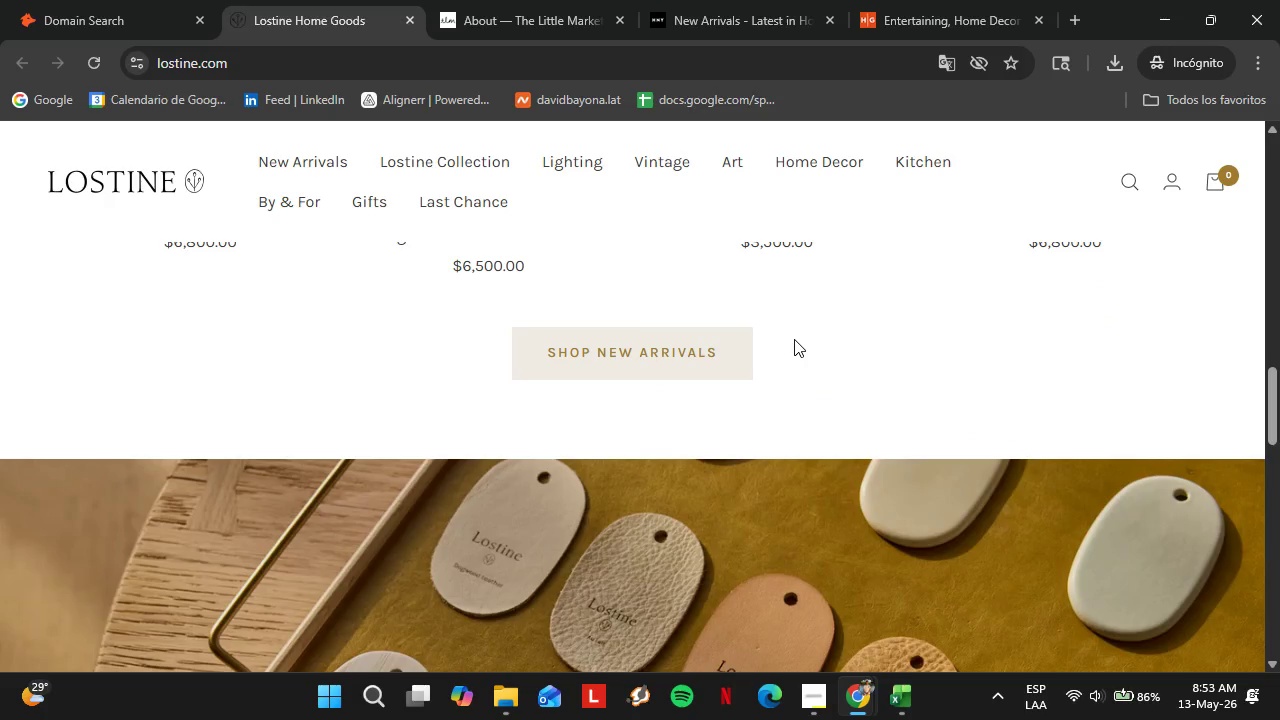 
scroll: coordinate [799, 346], scroll_direction: up, amount: 2.0
 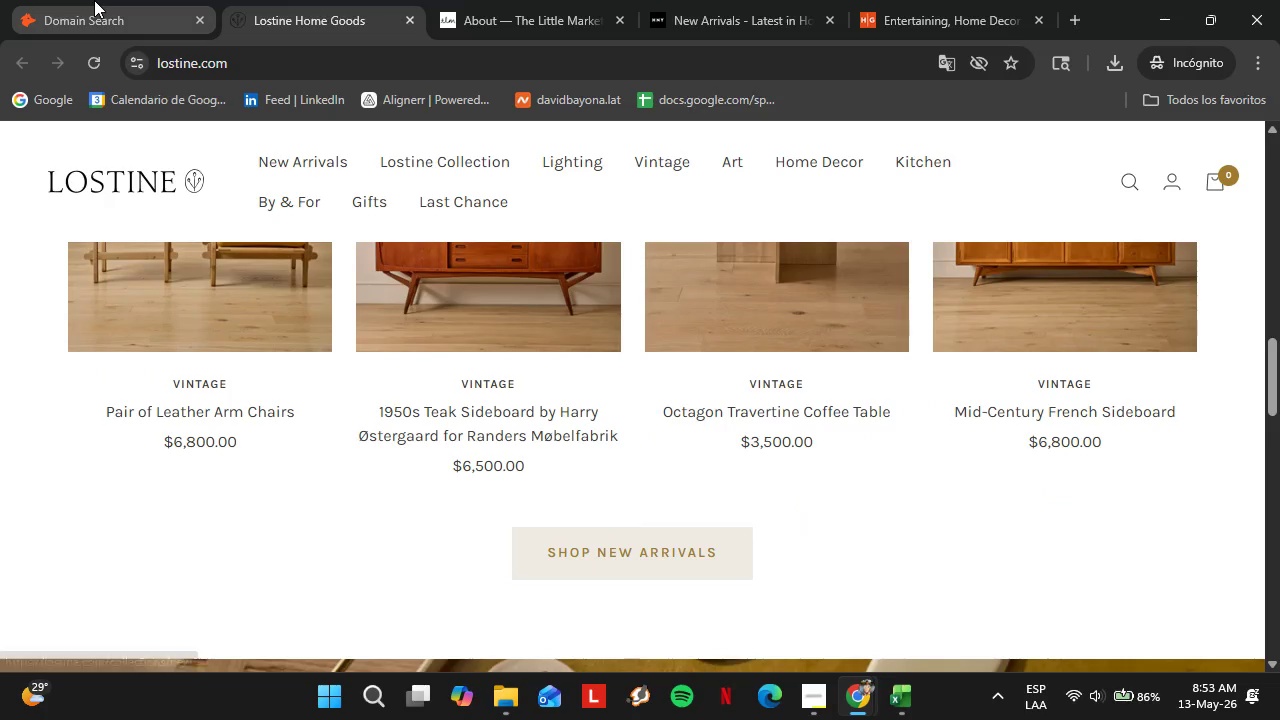 
left_click([94, 0])
 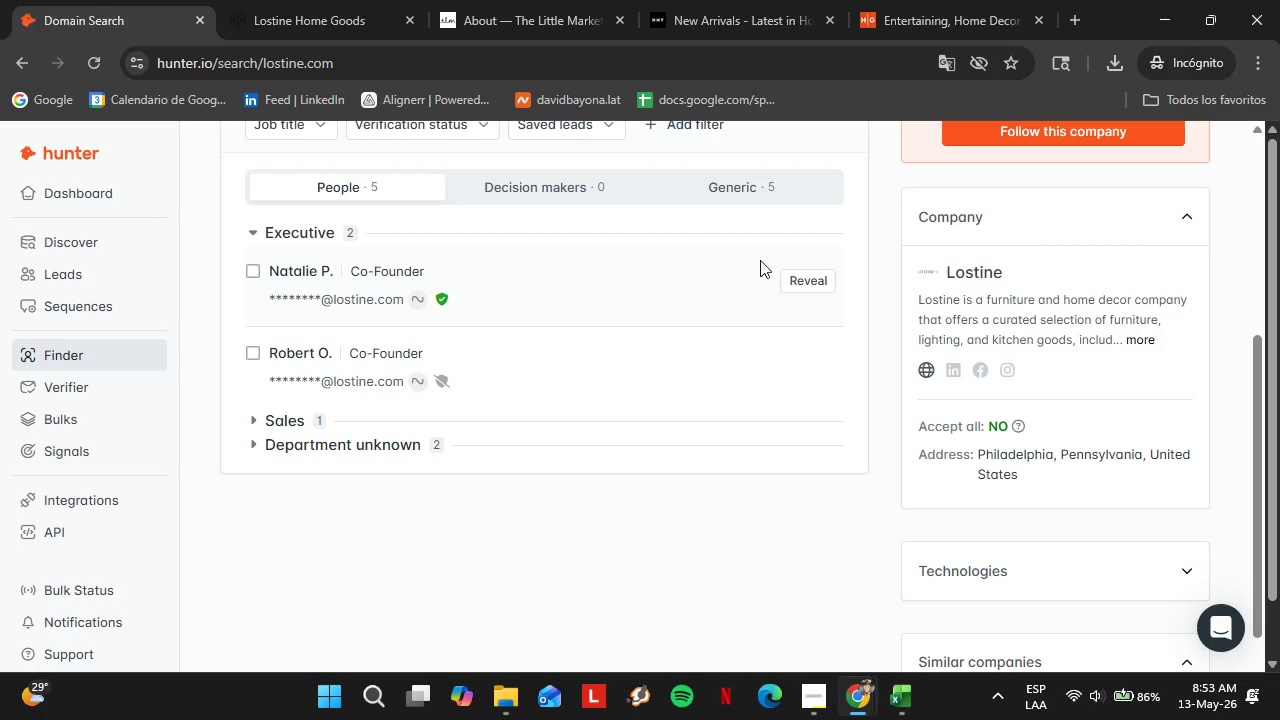 
left_click([808, 281])
 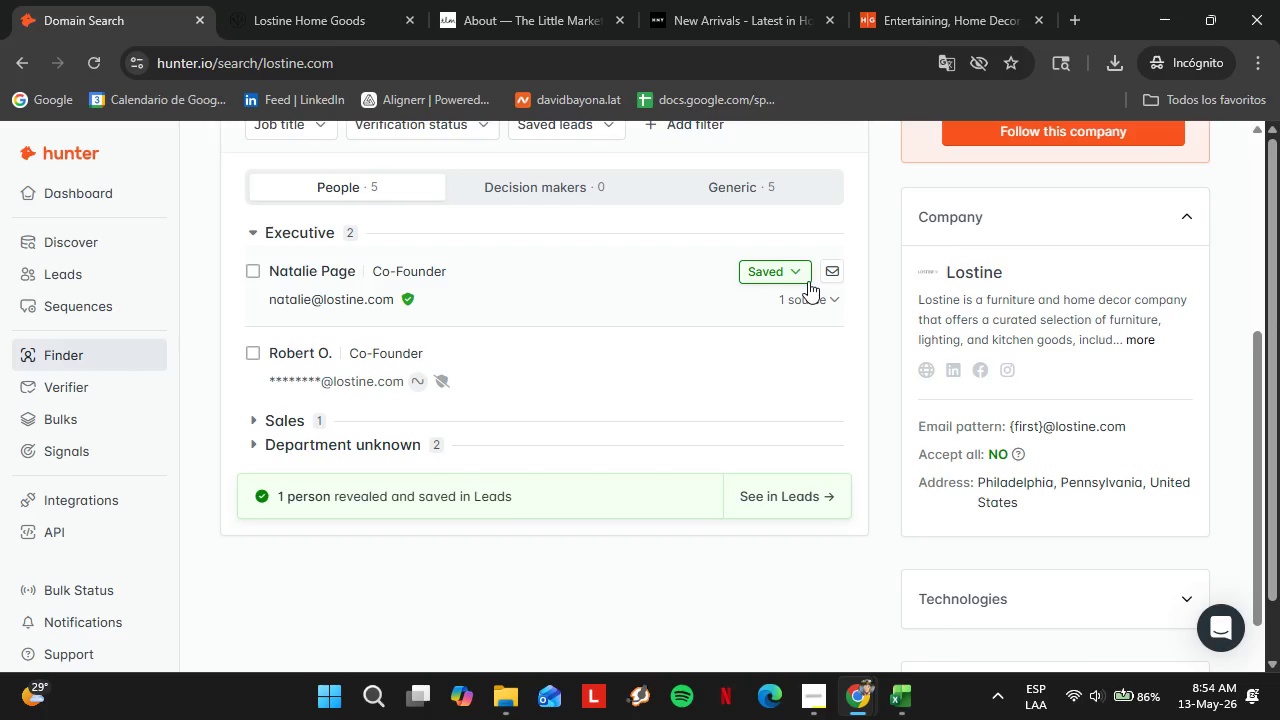 
wait(5.62)
 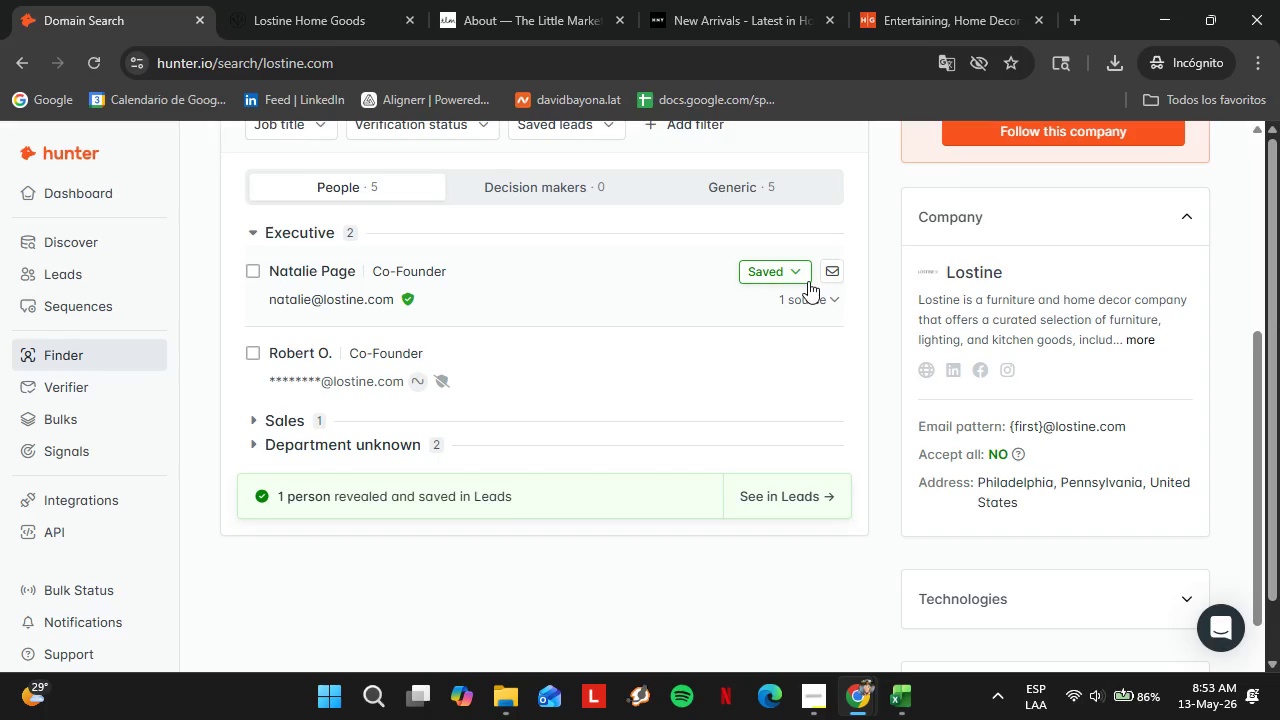 
left_click([775, 278])
 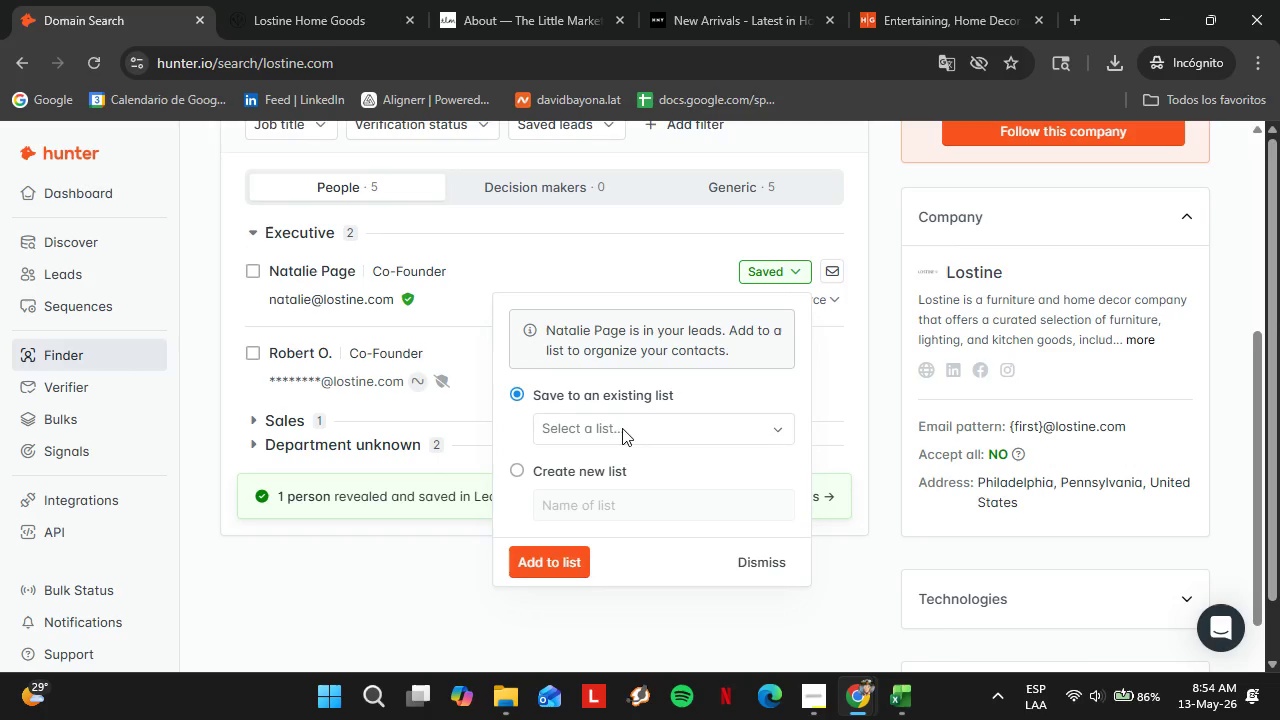 
left_click([619, 432])
 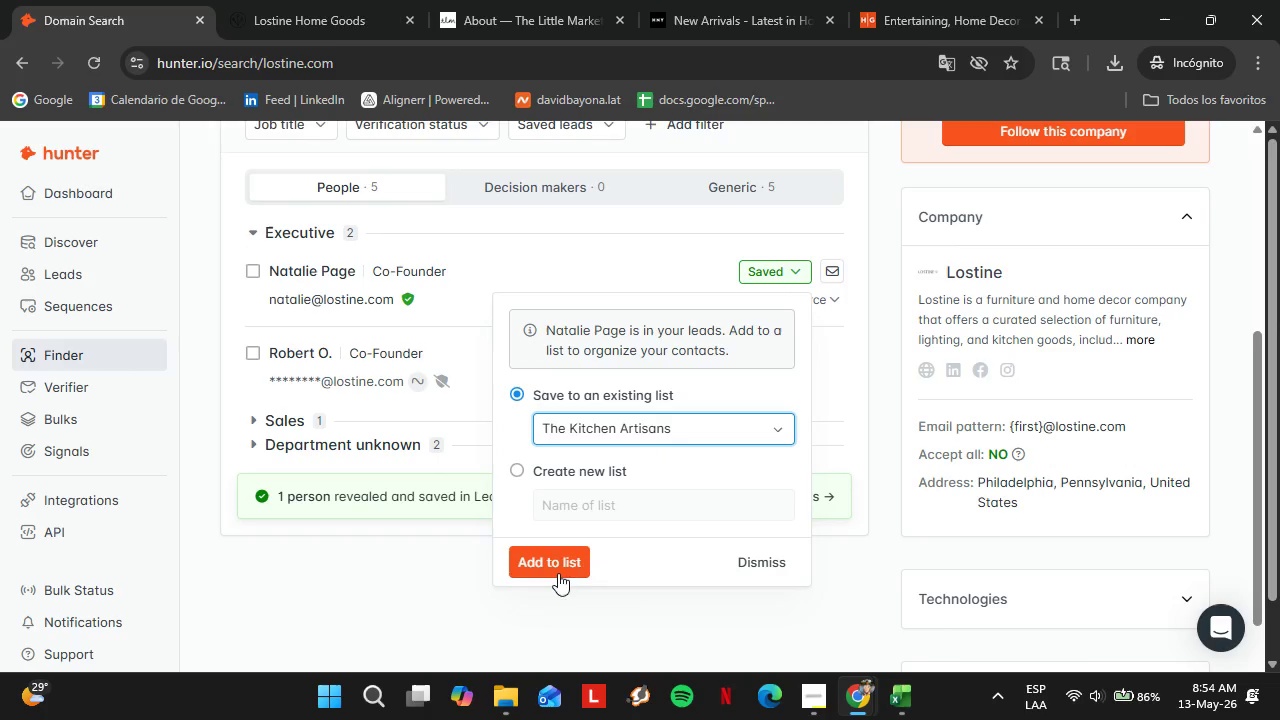 
double_click([545, 577])
 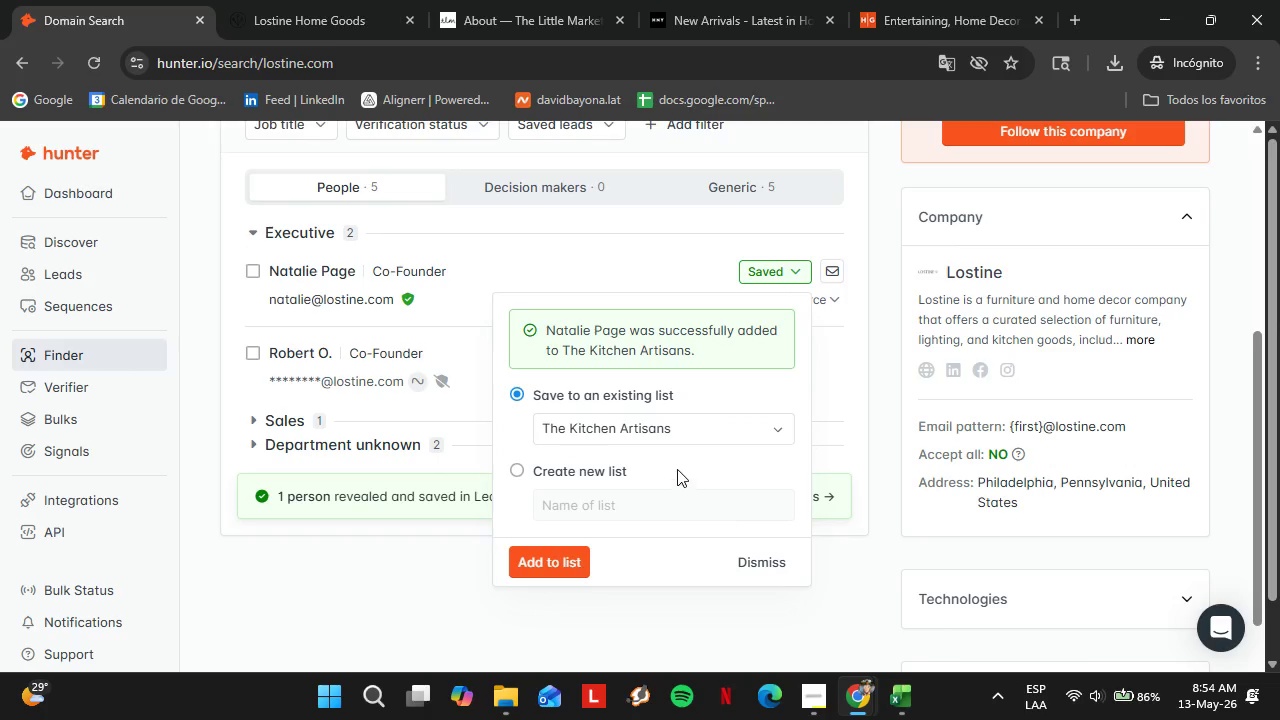 
left_click([643, 436])
 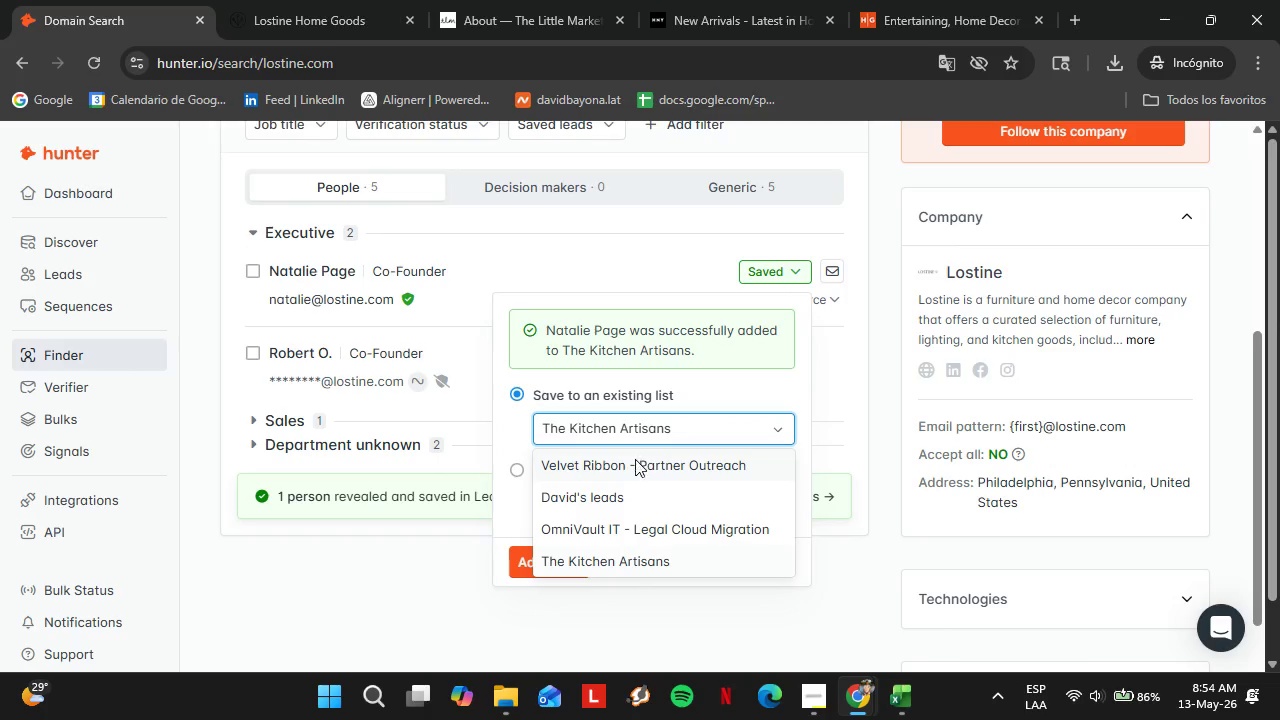 
left_click([634, 462])
 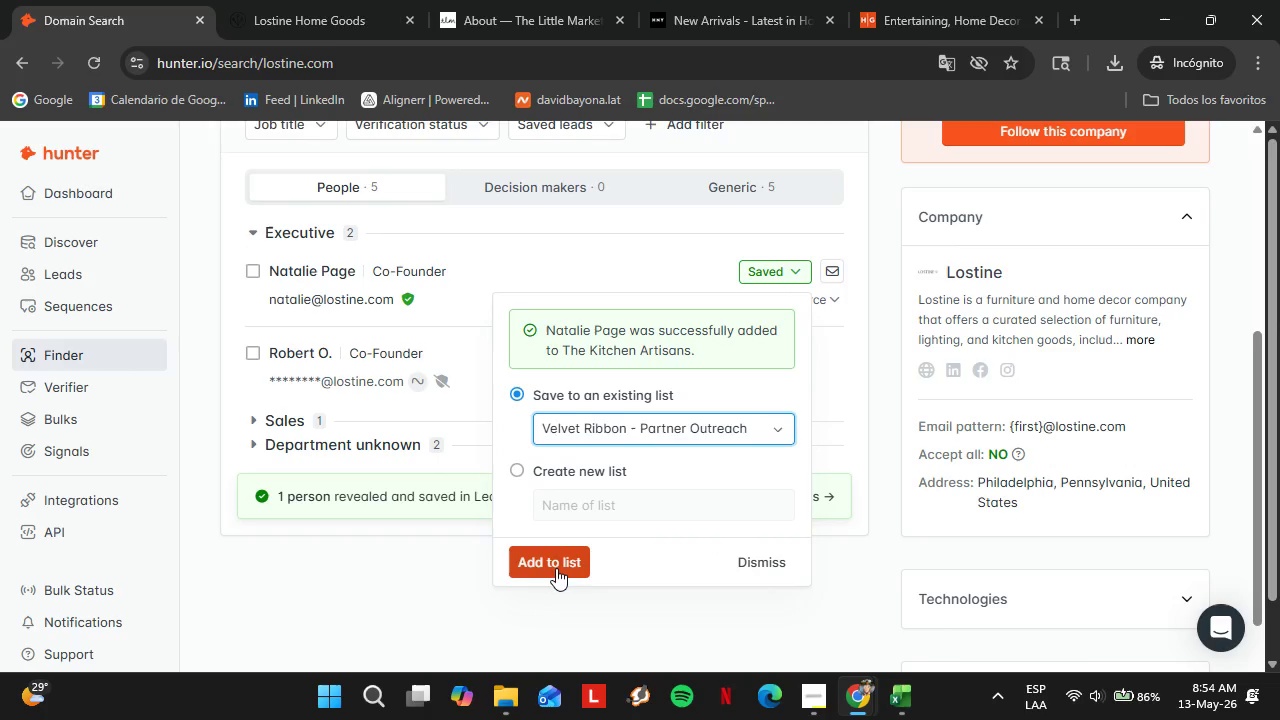 
left_click([556, 568])
 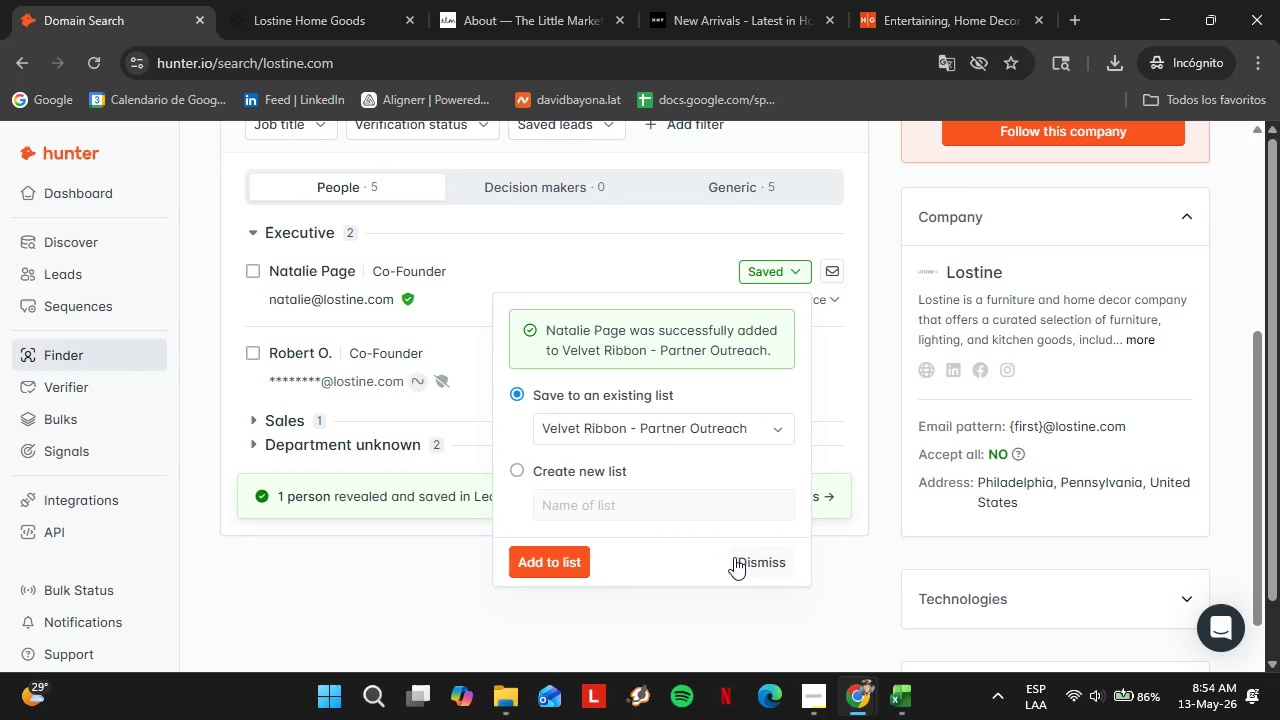 
left_click([735, 557])
 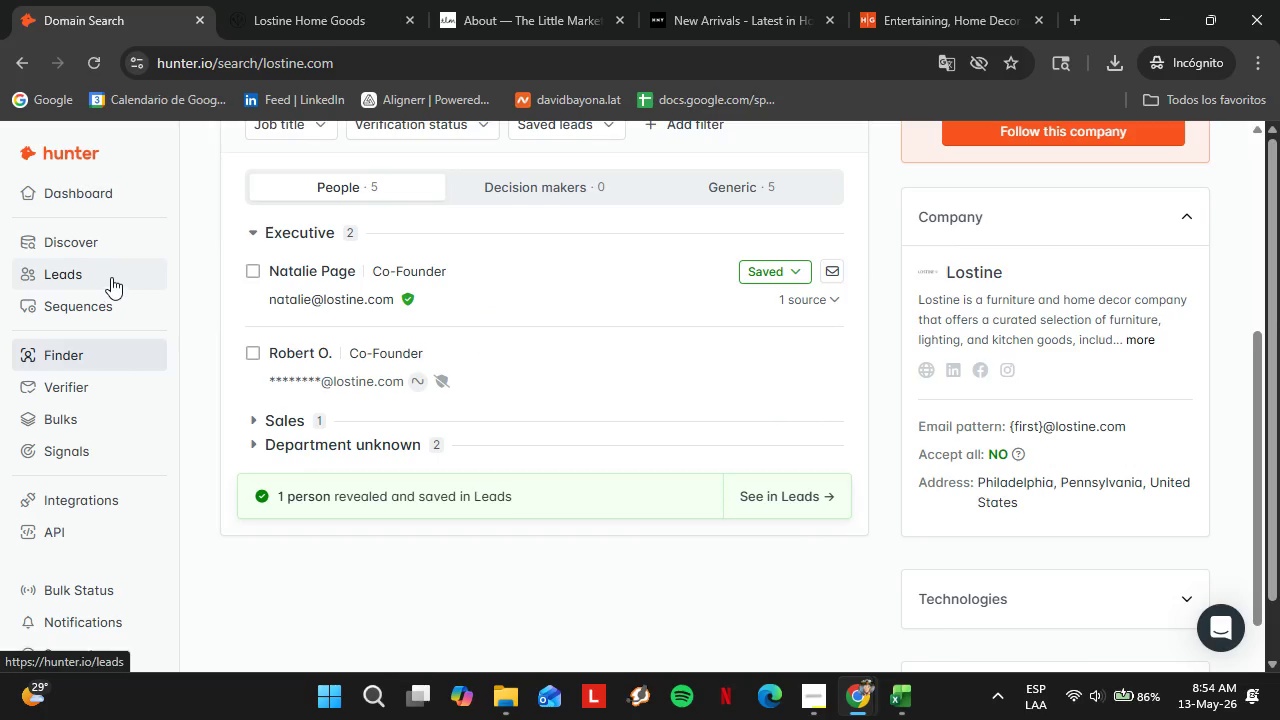 
left_click([110, 277])
 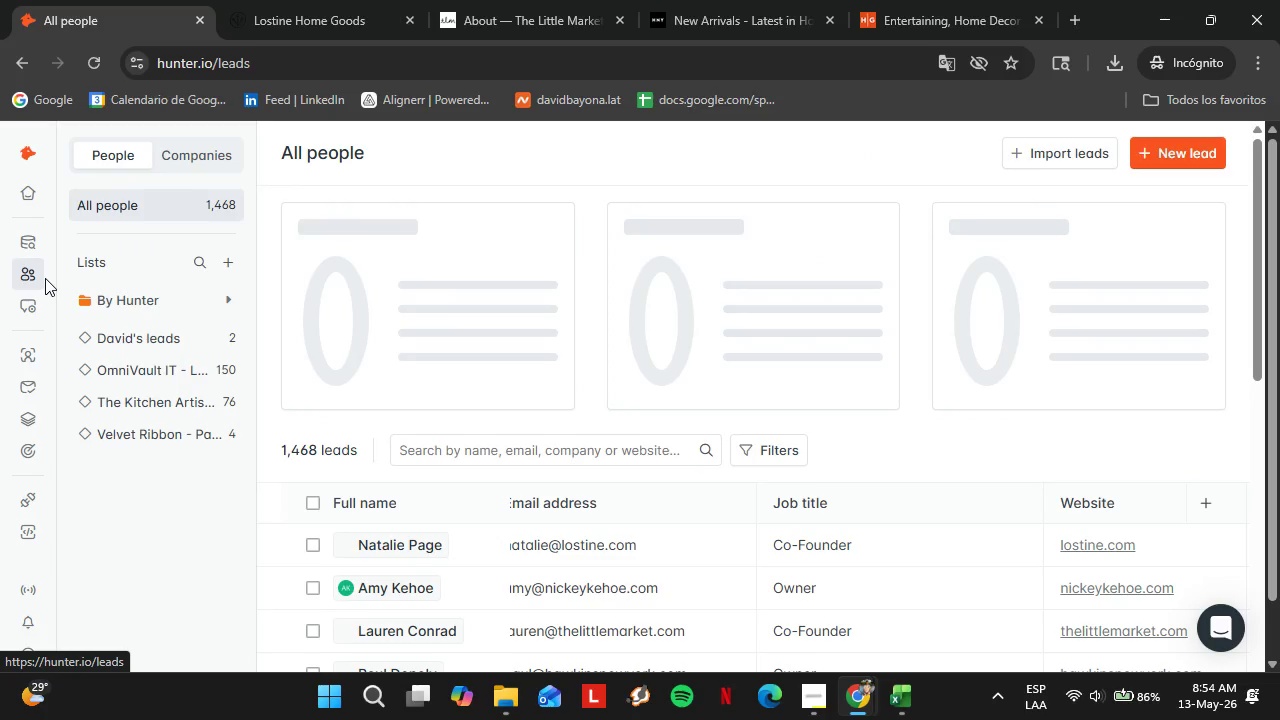 
wait(8.13)
 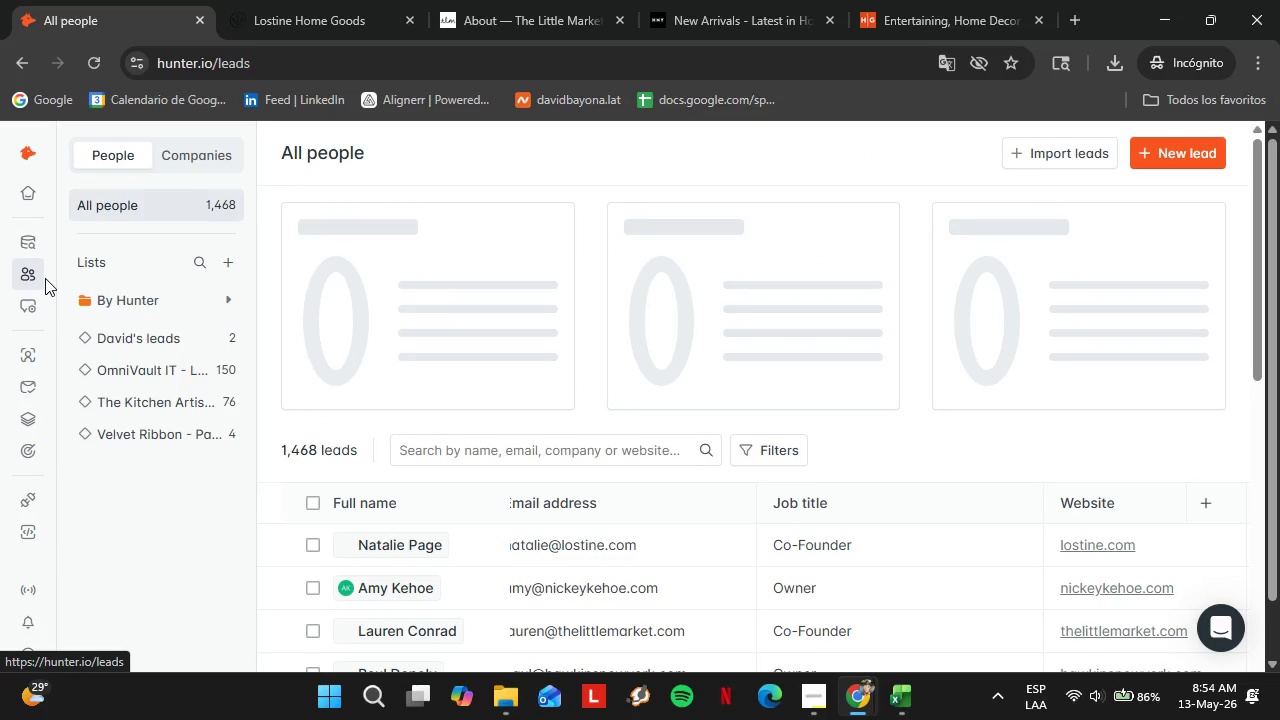 
mouse_move([144, 422])
 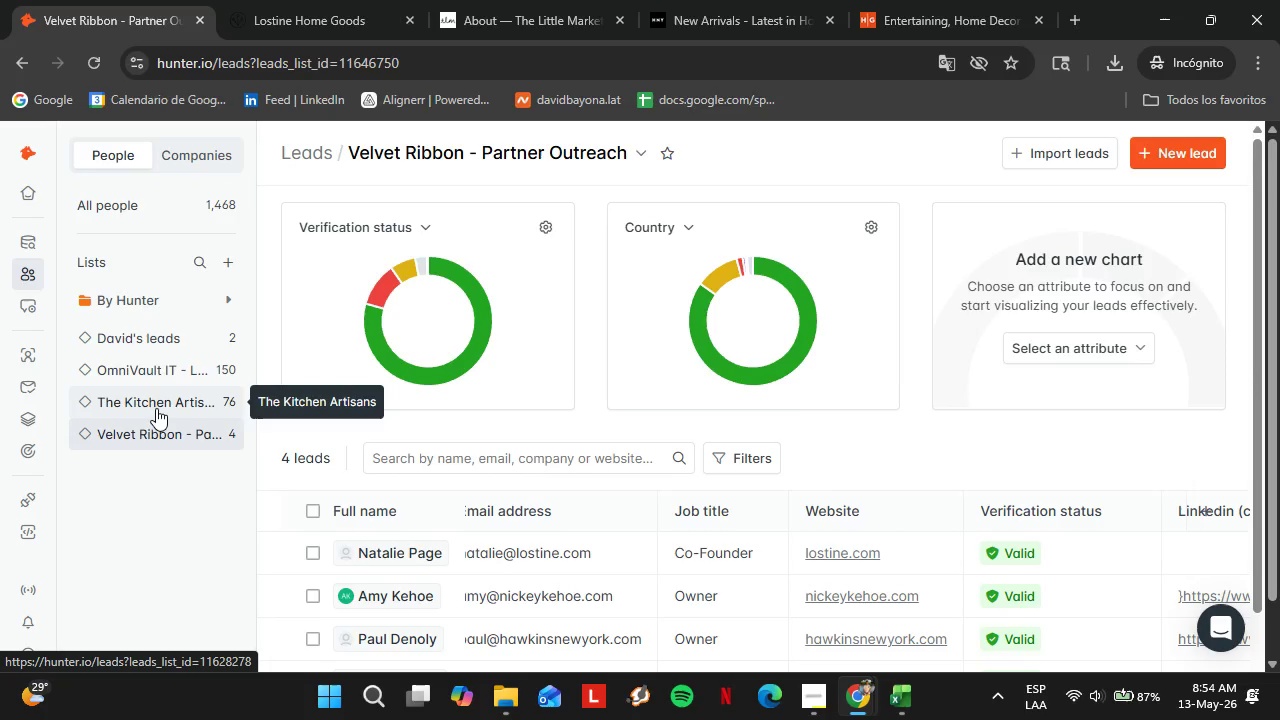 
mouse_move([165, 404])
 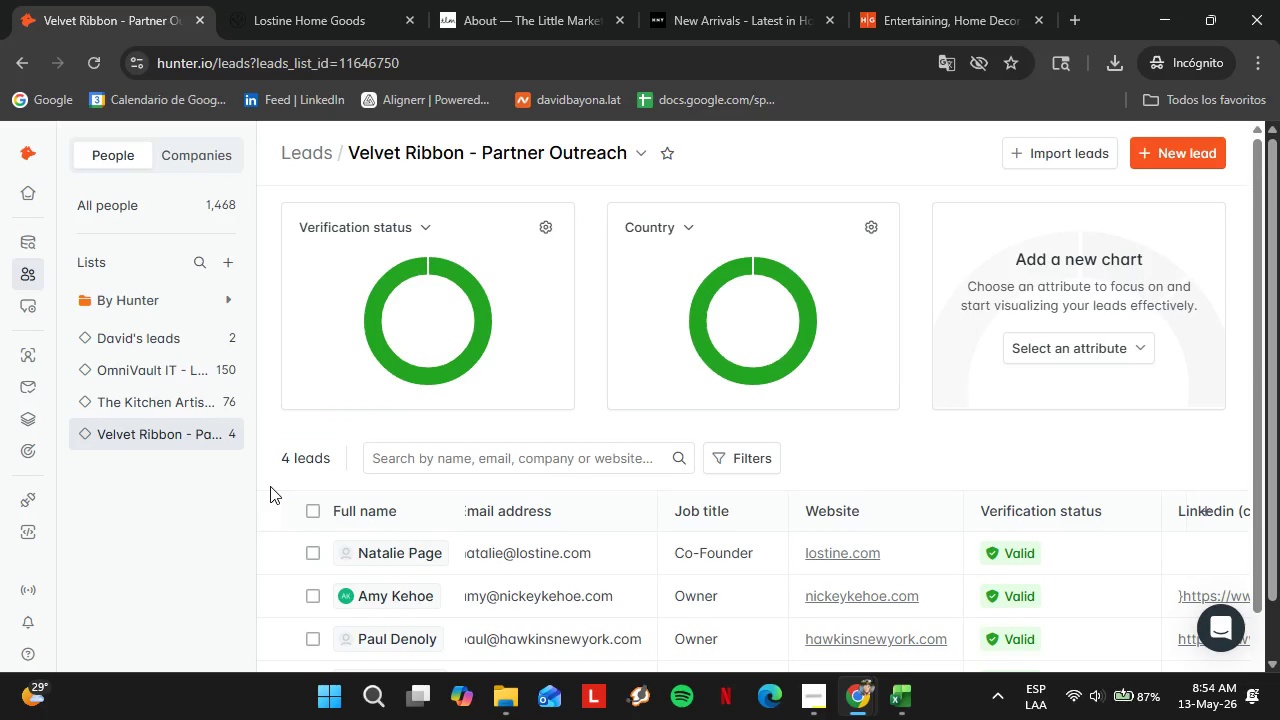 
wait(31.24)
 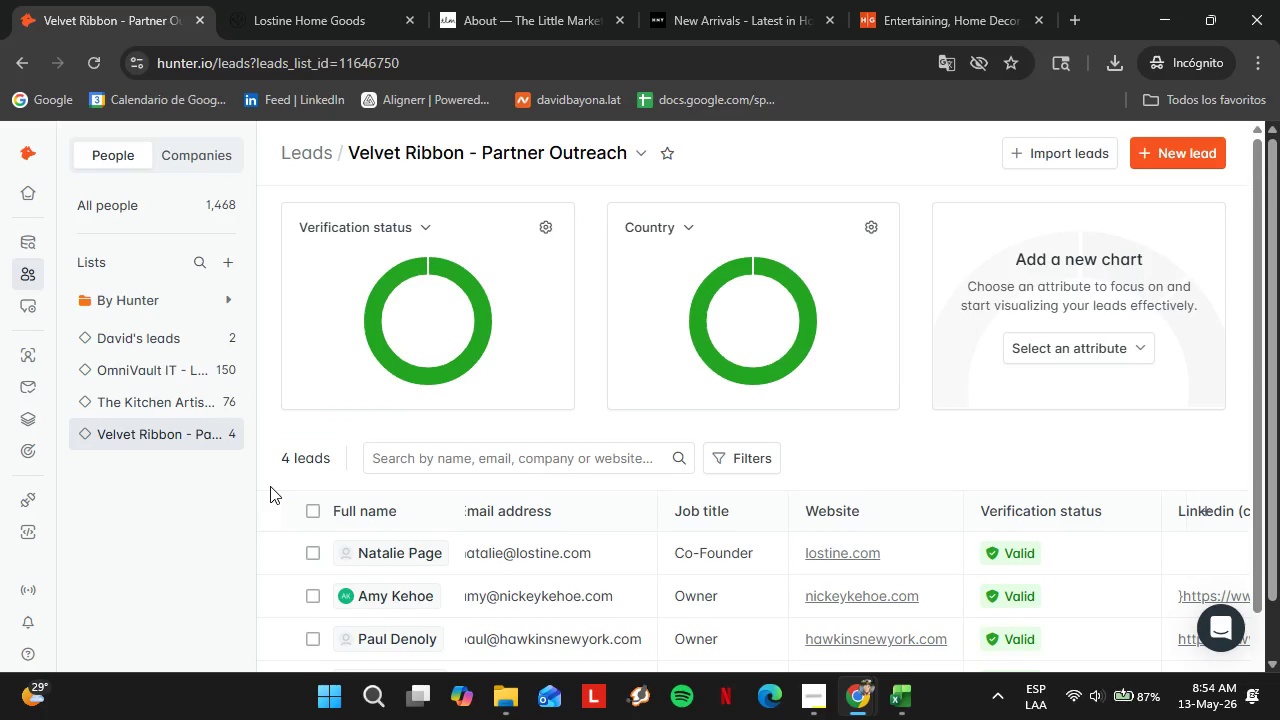 
scroll: coordinate [621, 506], scroll_direction: down, amount: 1.0
 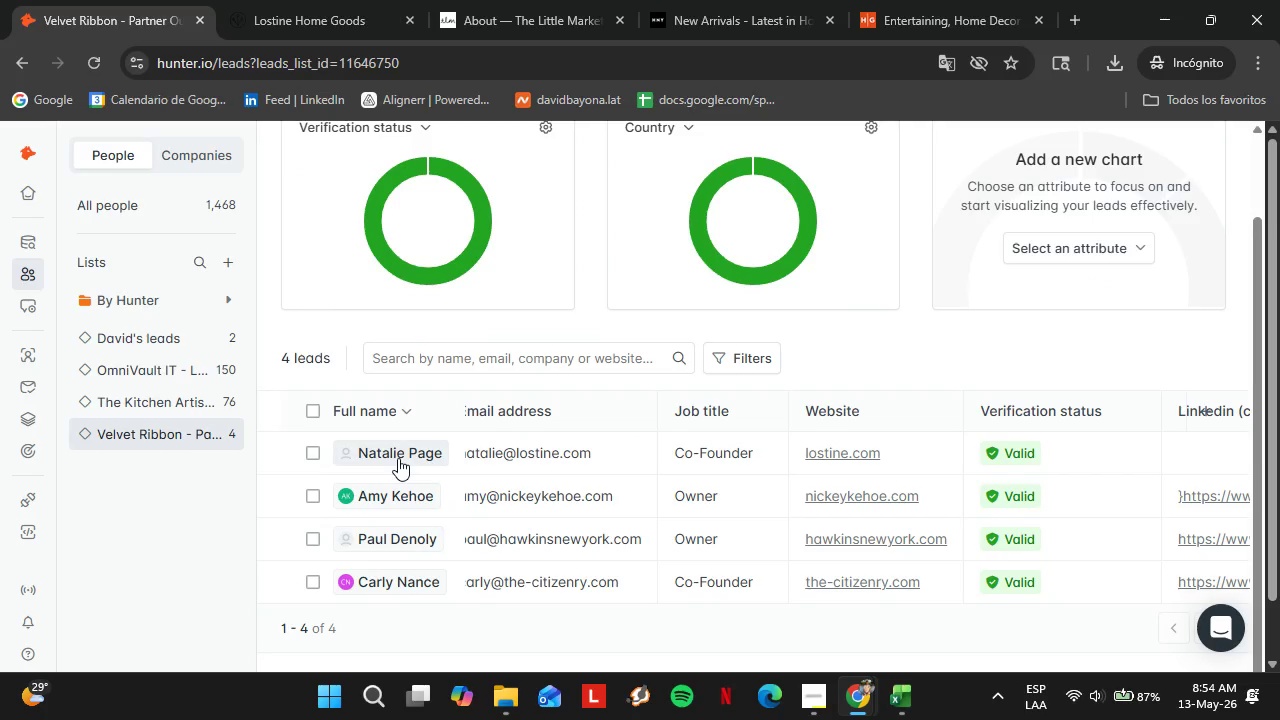 
left_click([396, 457])
 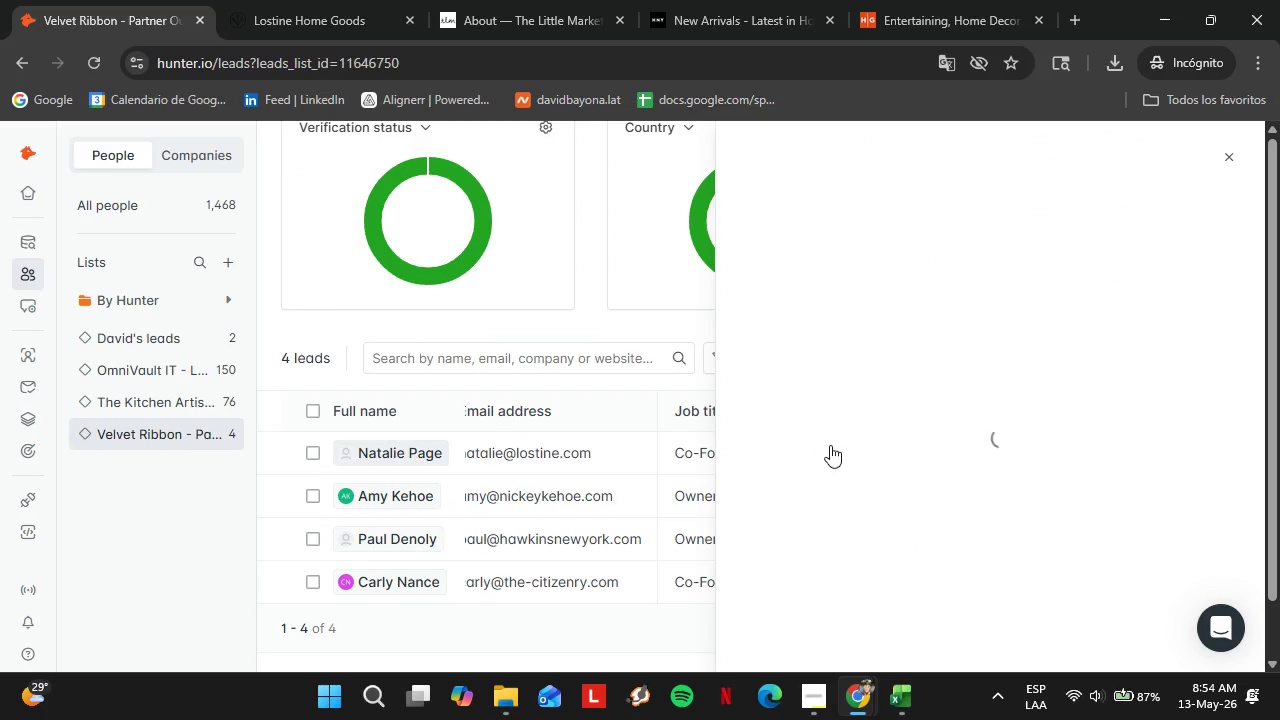 
scroll: coordinate [864, 445], scroll_direction: down, amount: 1.0
 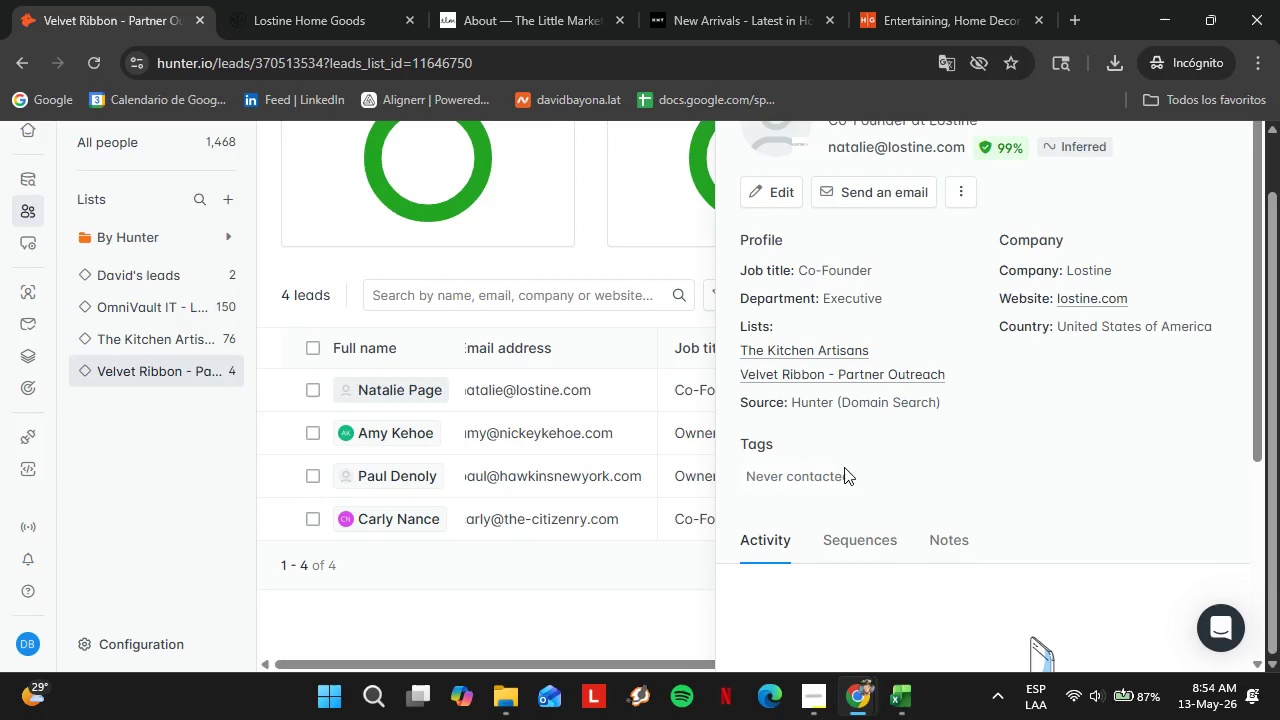 
scroll: coordinate [824, 400], scroll_direction: up, amount: 2.0
 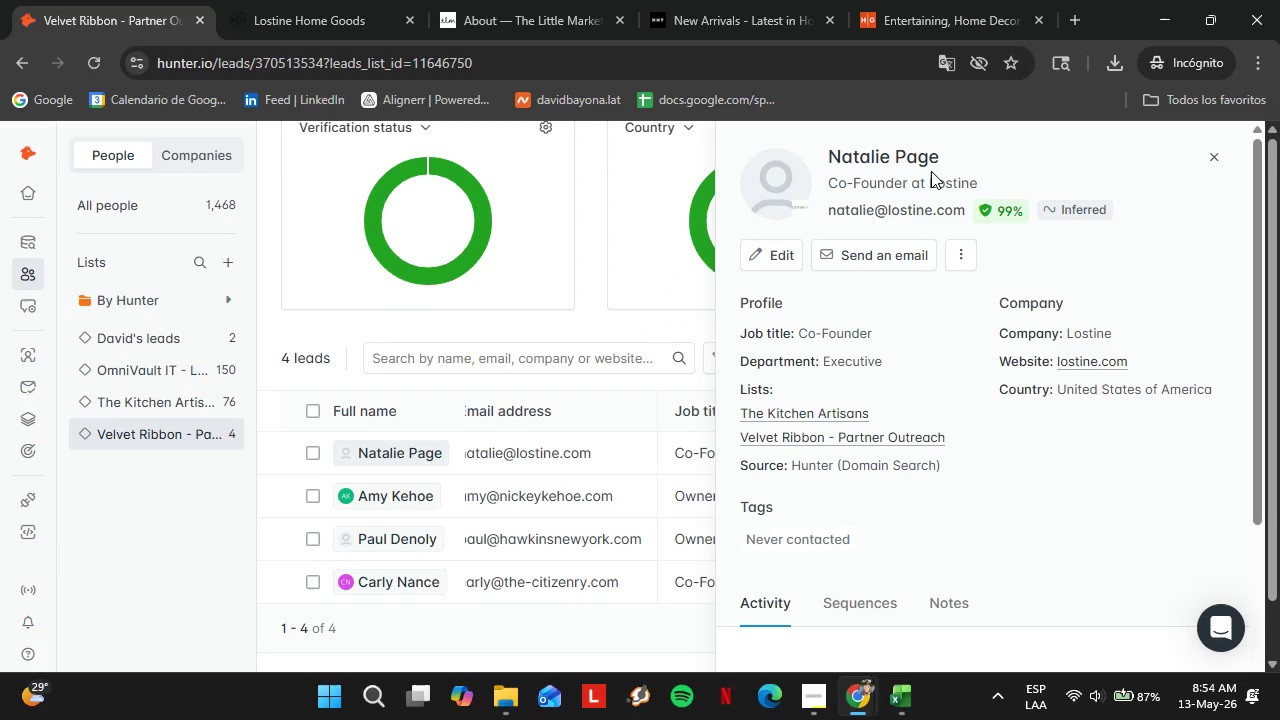 
left_click_drag(start_coordinate=[947, 161], to_coordinate=[833, 156])
 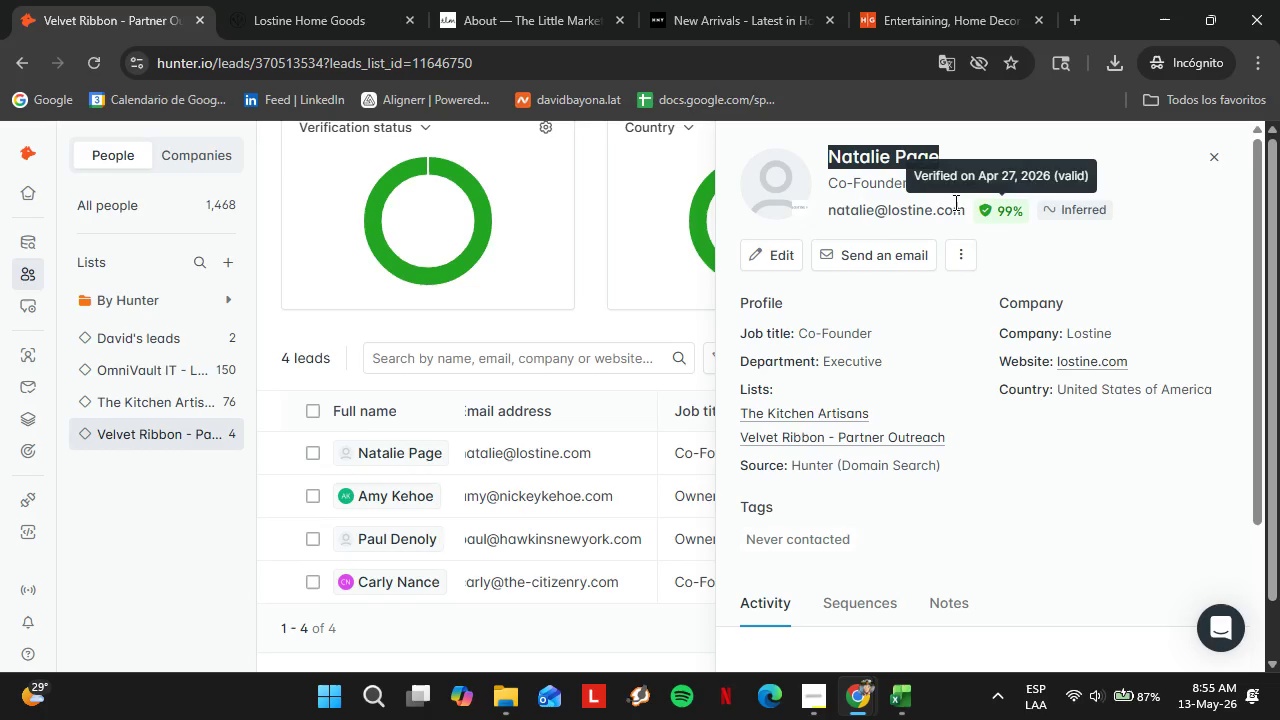 
key(Control+C)
 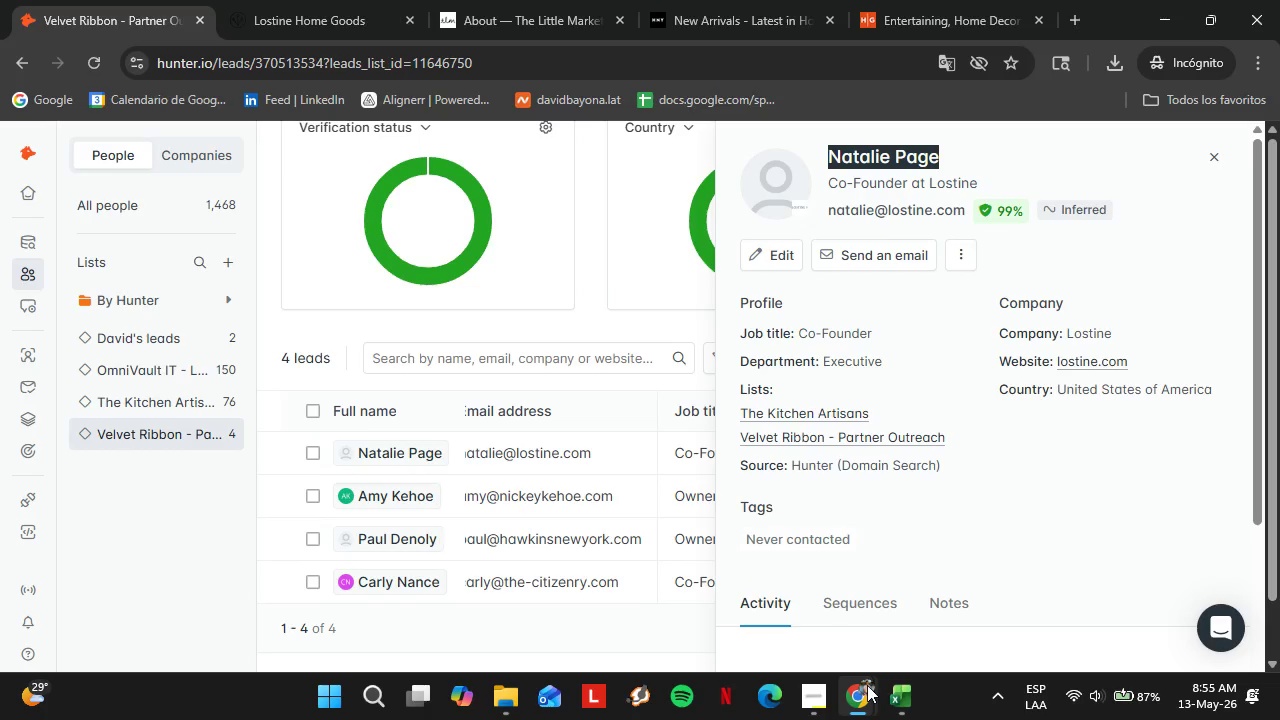 
left_click([931, 619])
 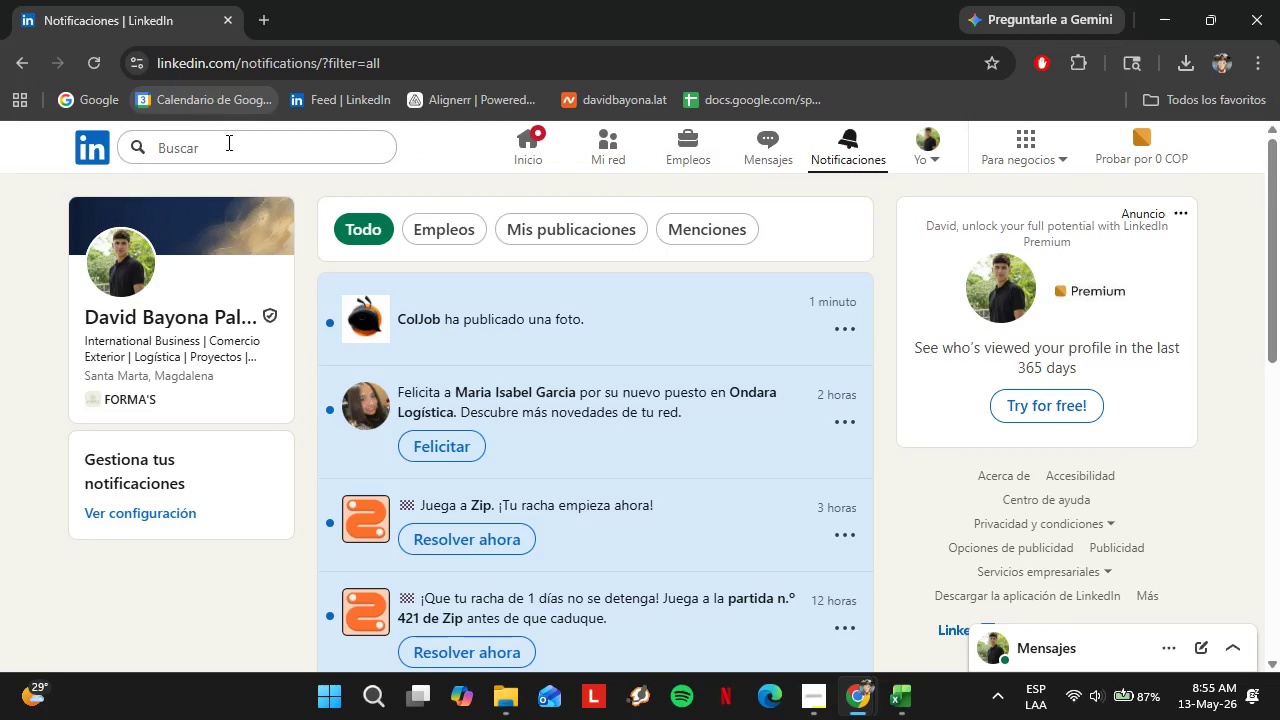 
left_click([228, 146])
 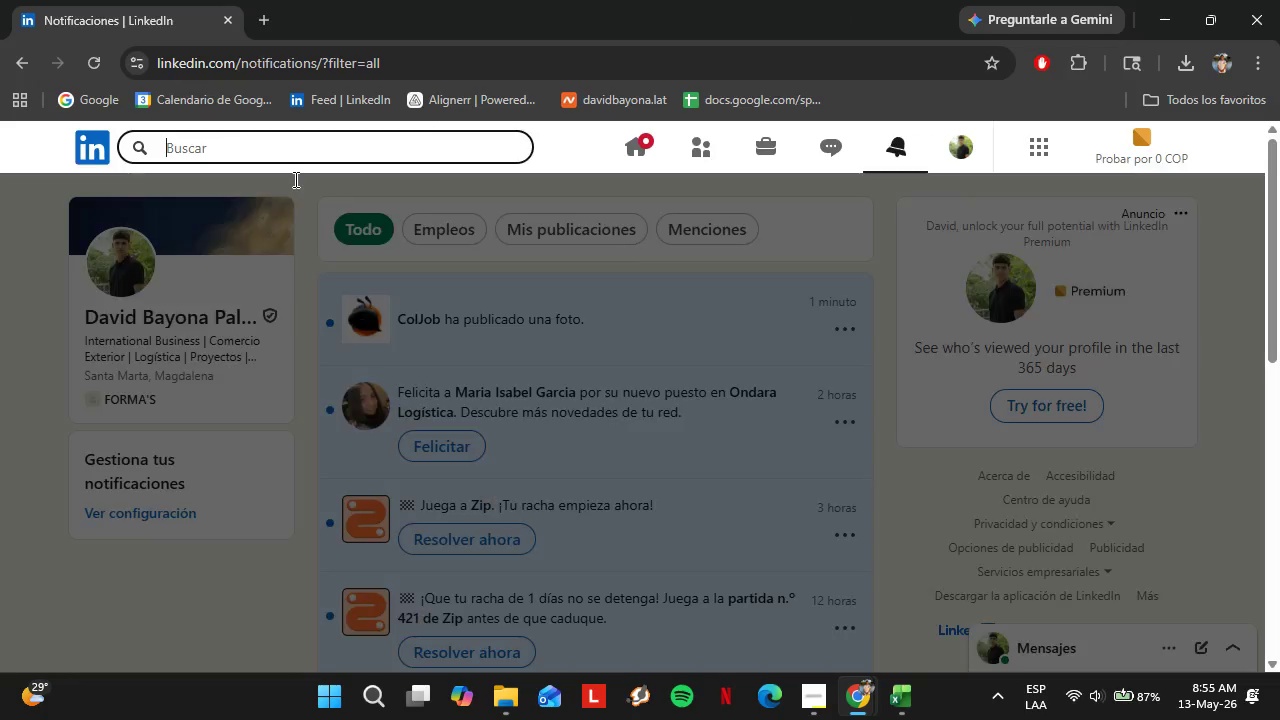 
left_click([481, 314])
 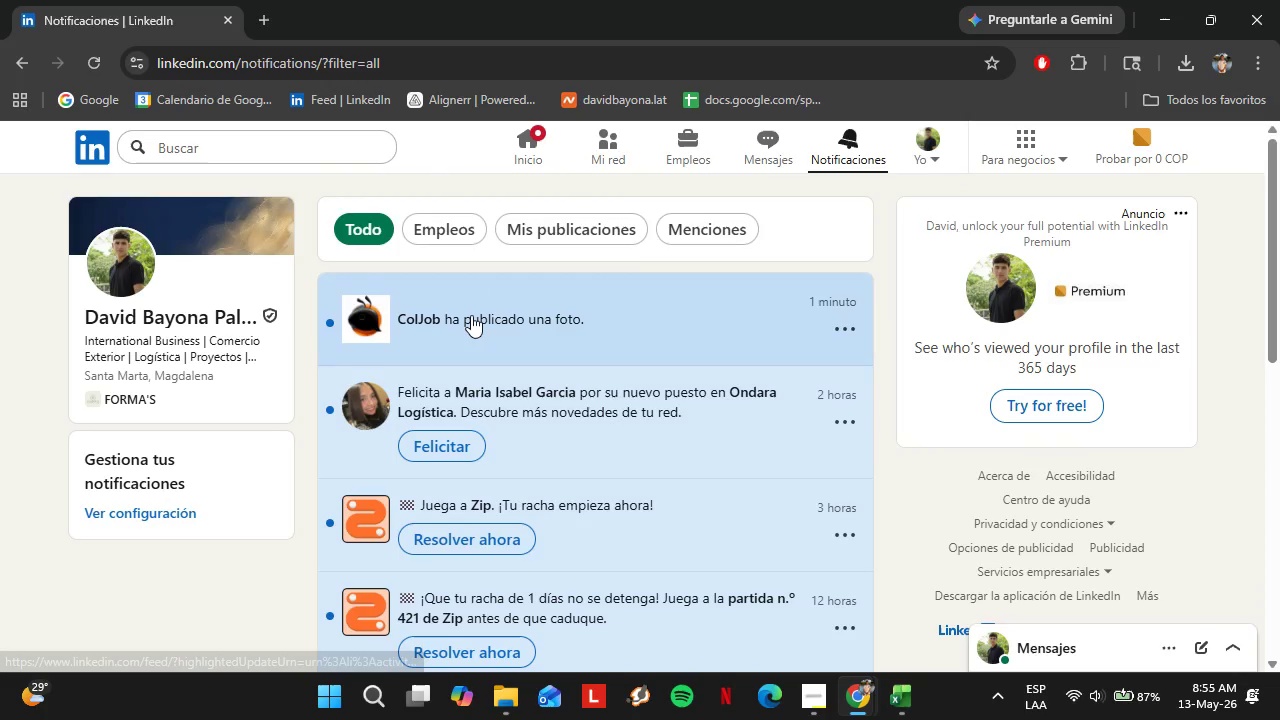 
left_click([471, 315])
 